 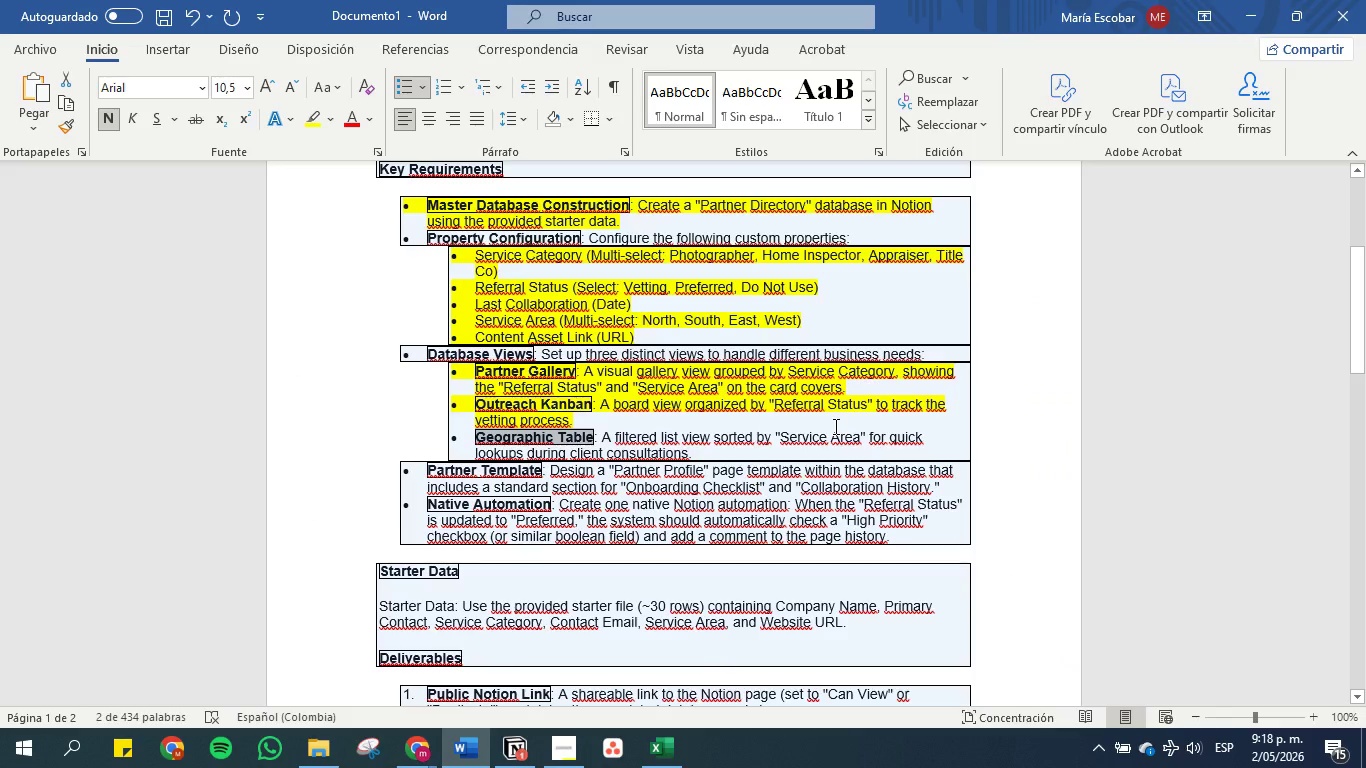 
left_click([1253, 16])
 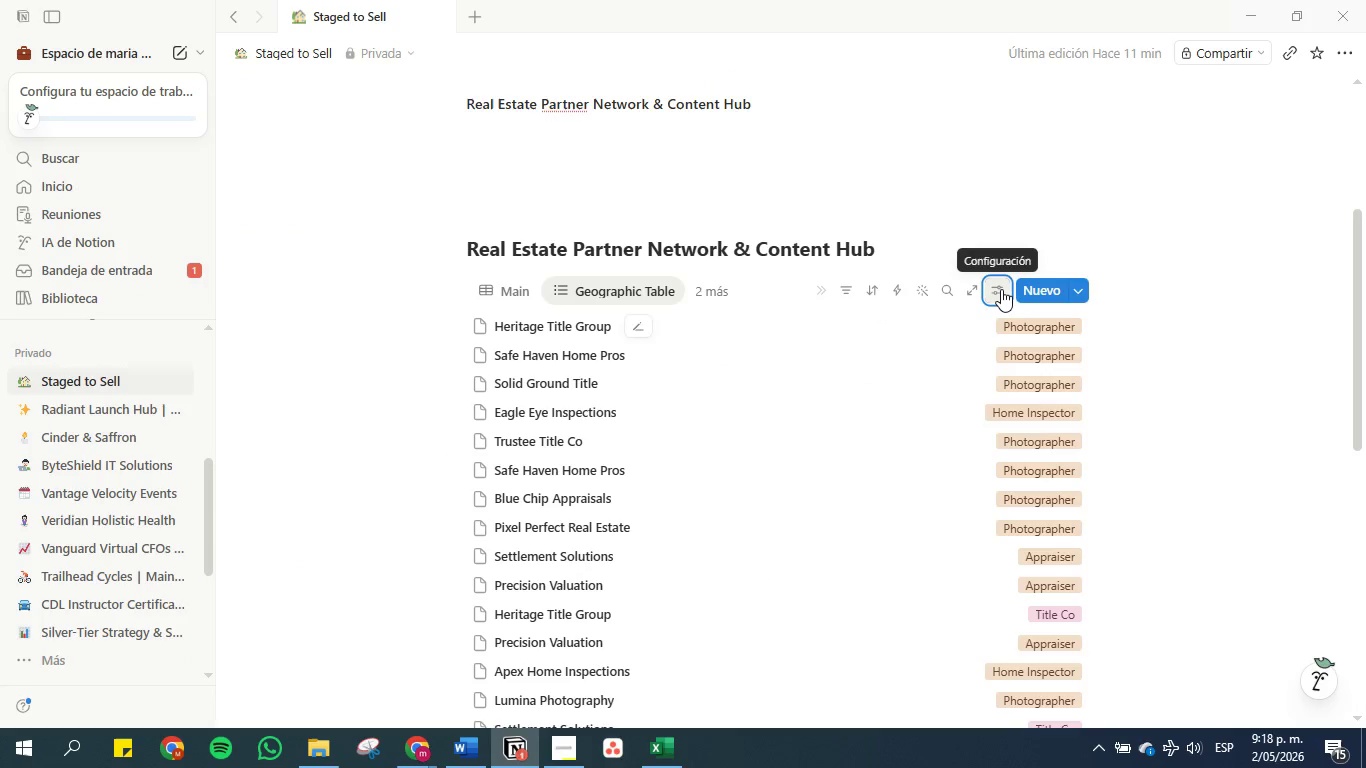 
left_click([1001, 289])
 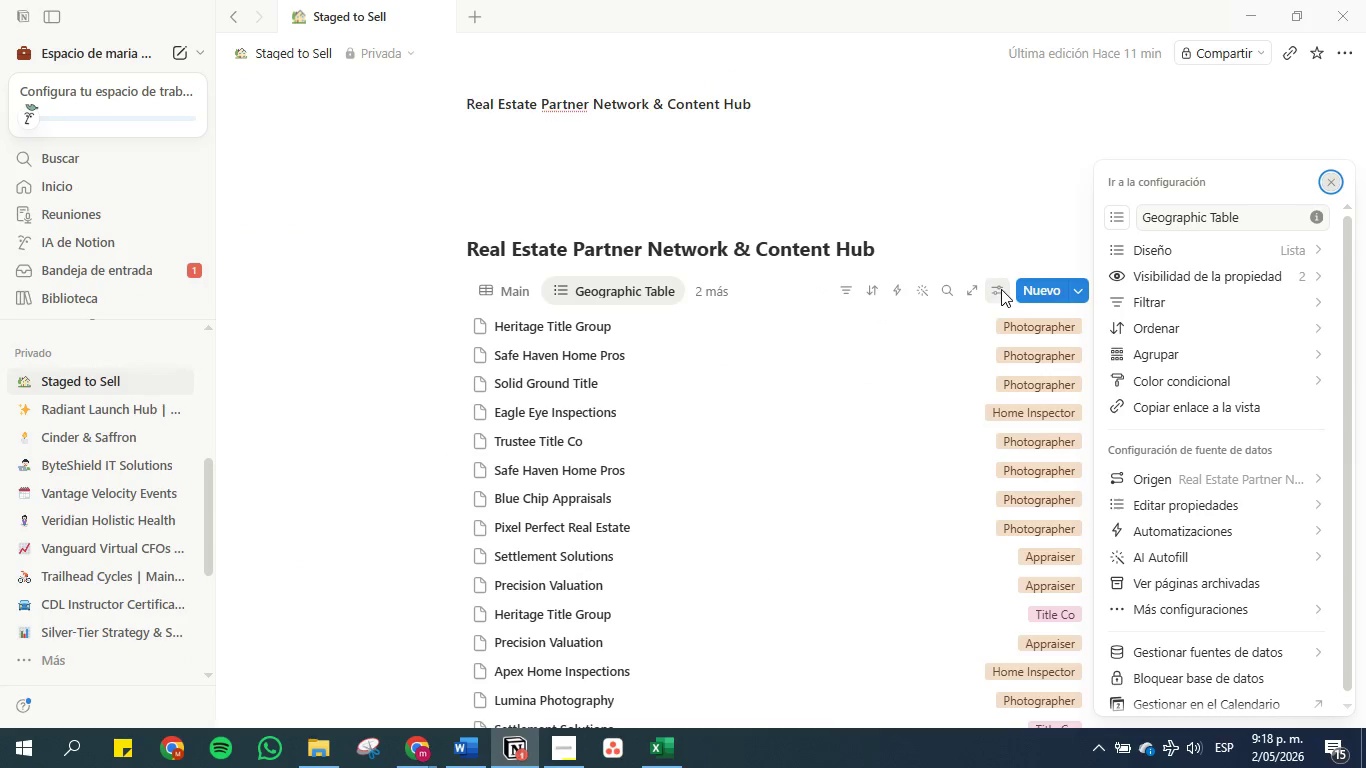 
mouse_move([1231, 310])
 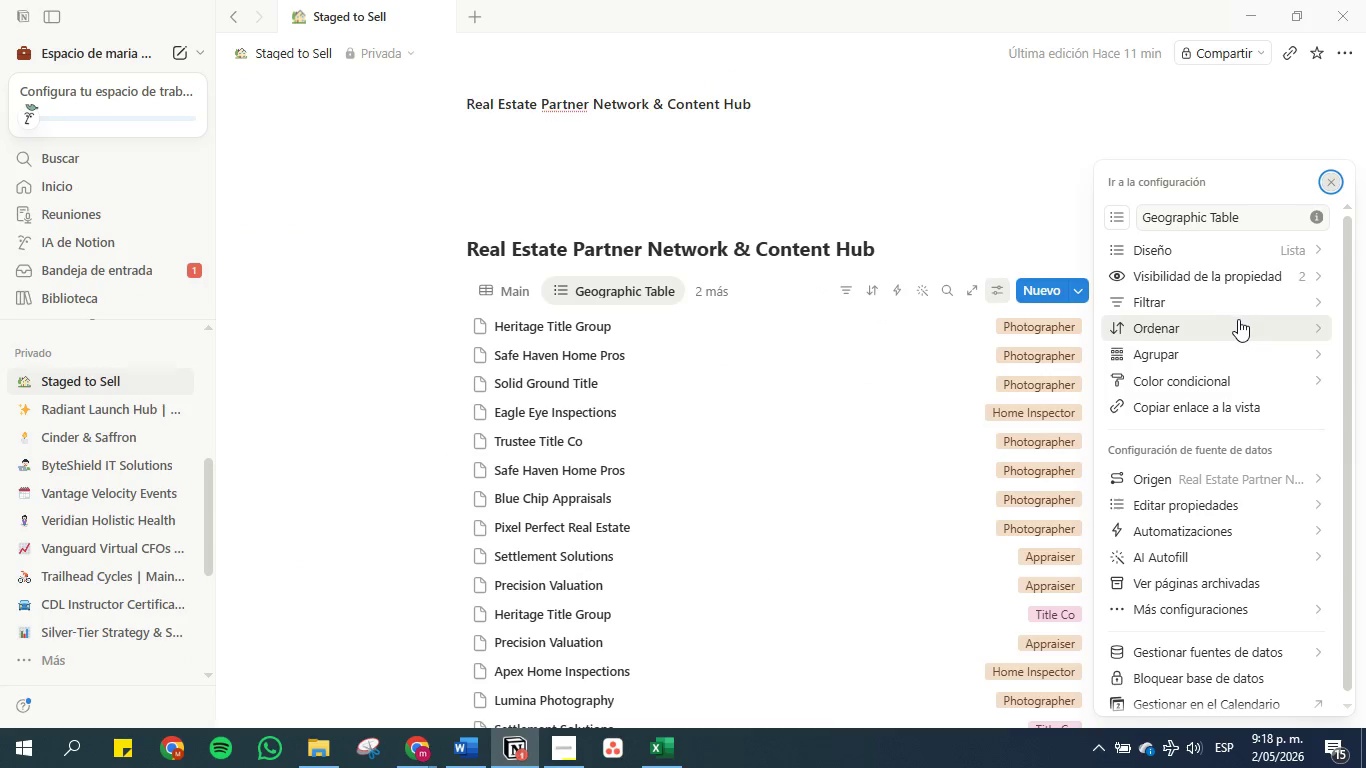 
left_click([1238, 319])
 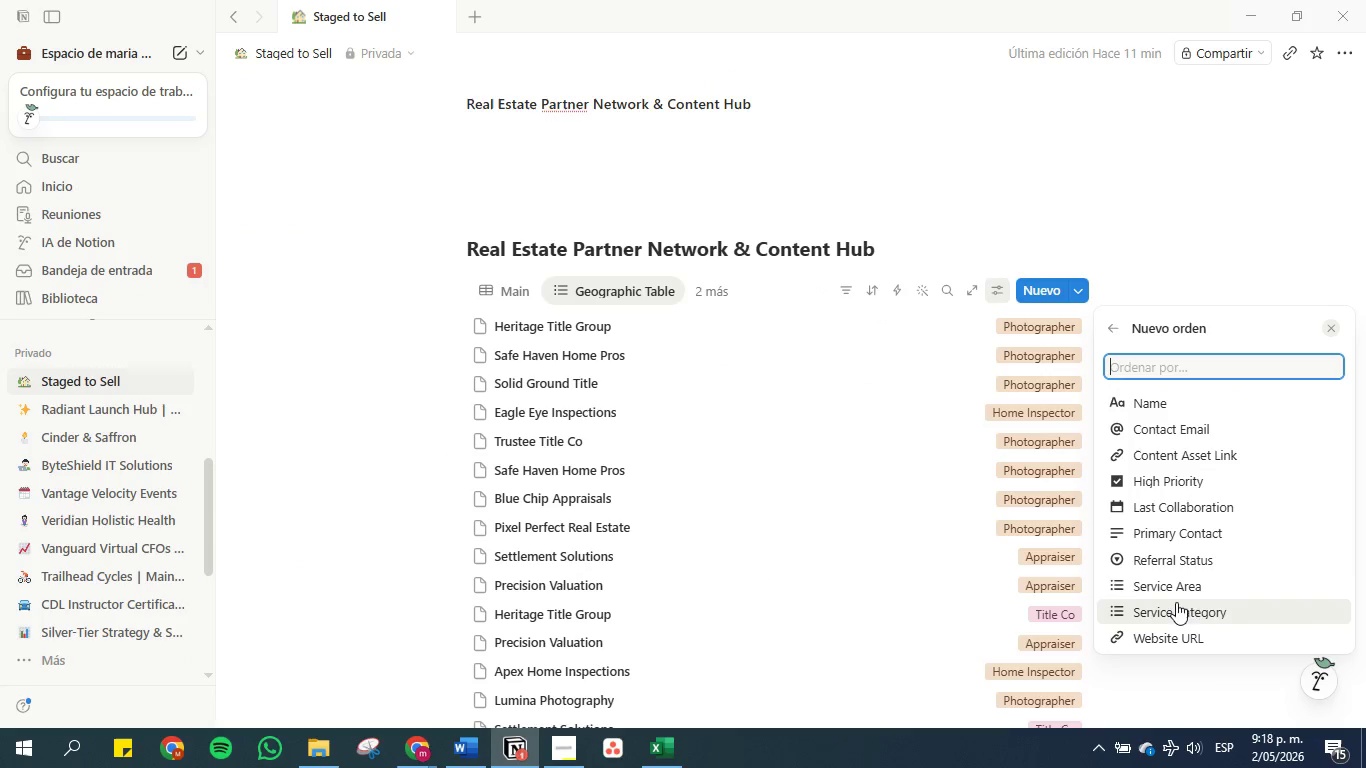 
left_click([1188, 586])
 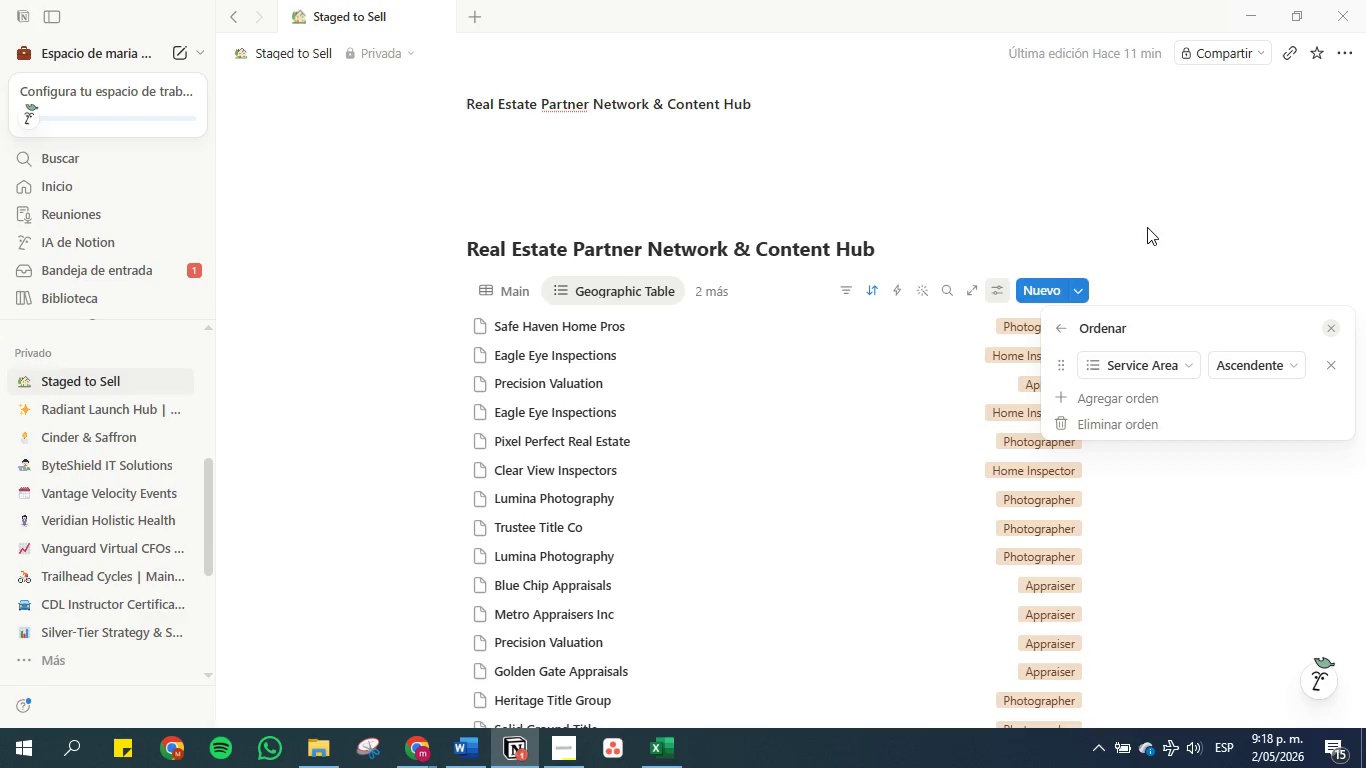 
left_click([1147, 227])
 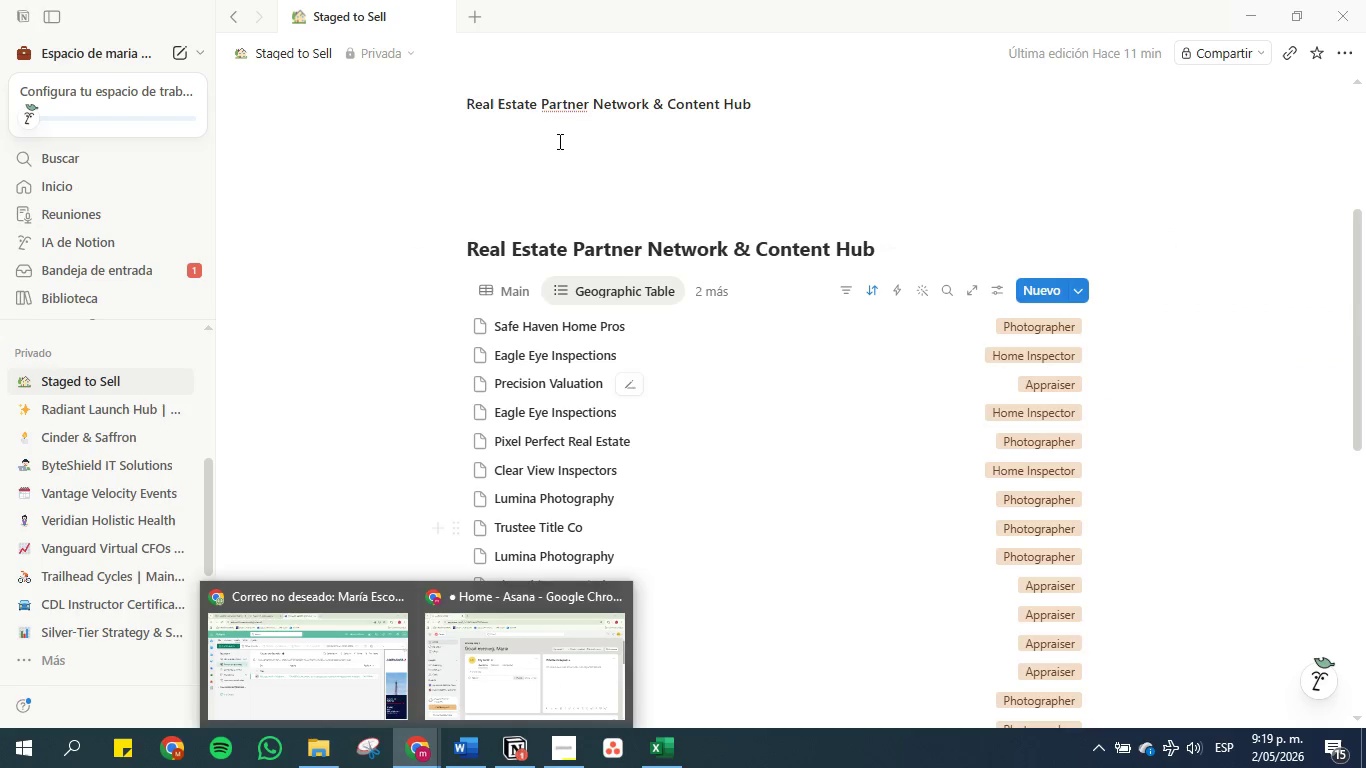 
left_click([450, 650])
 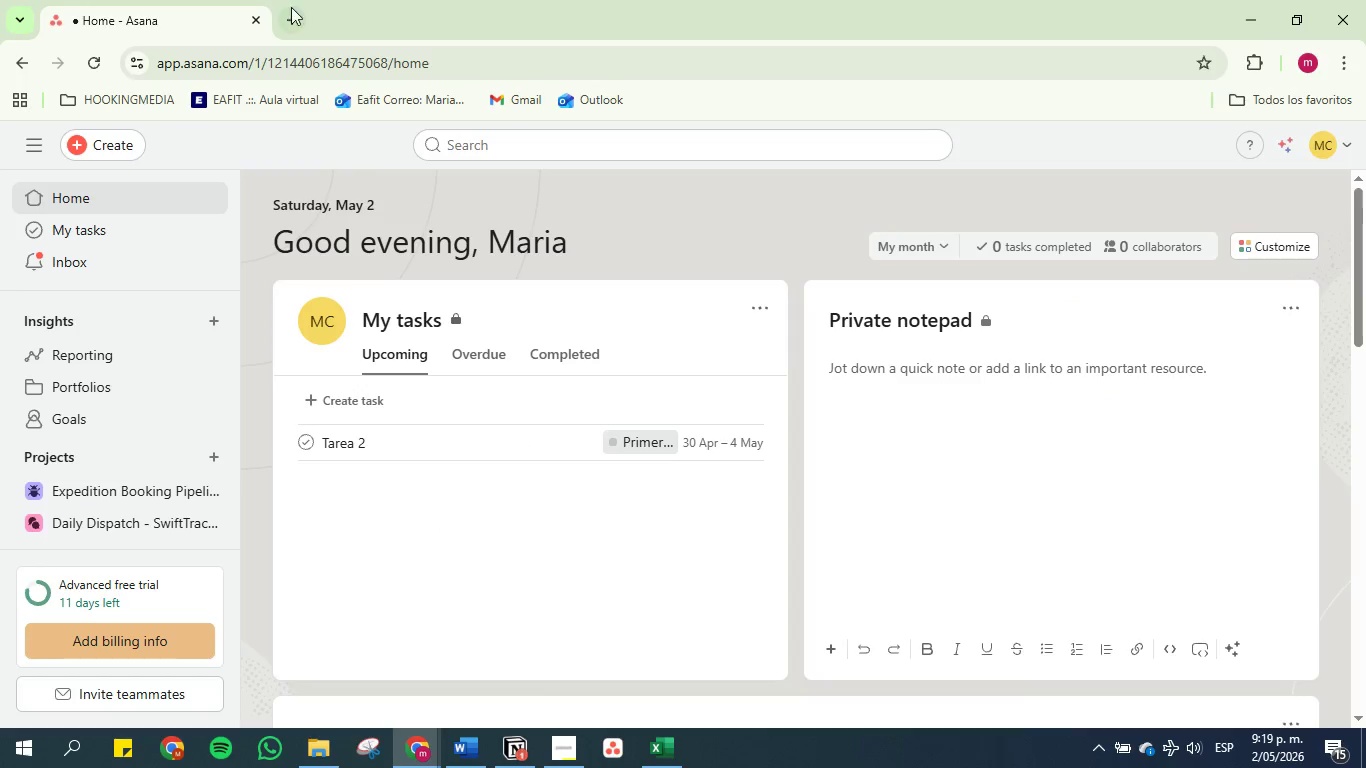 
left_click([290, 17])
 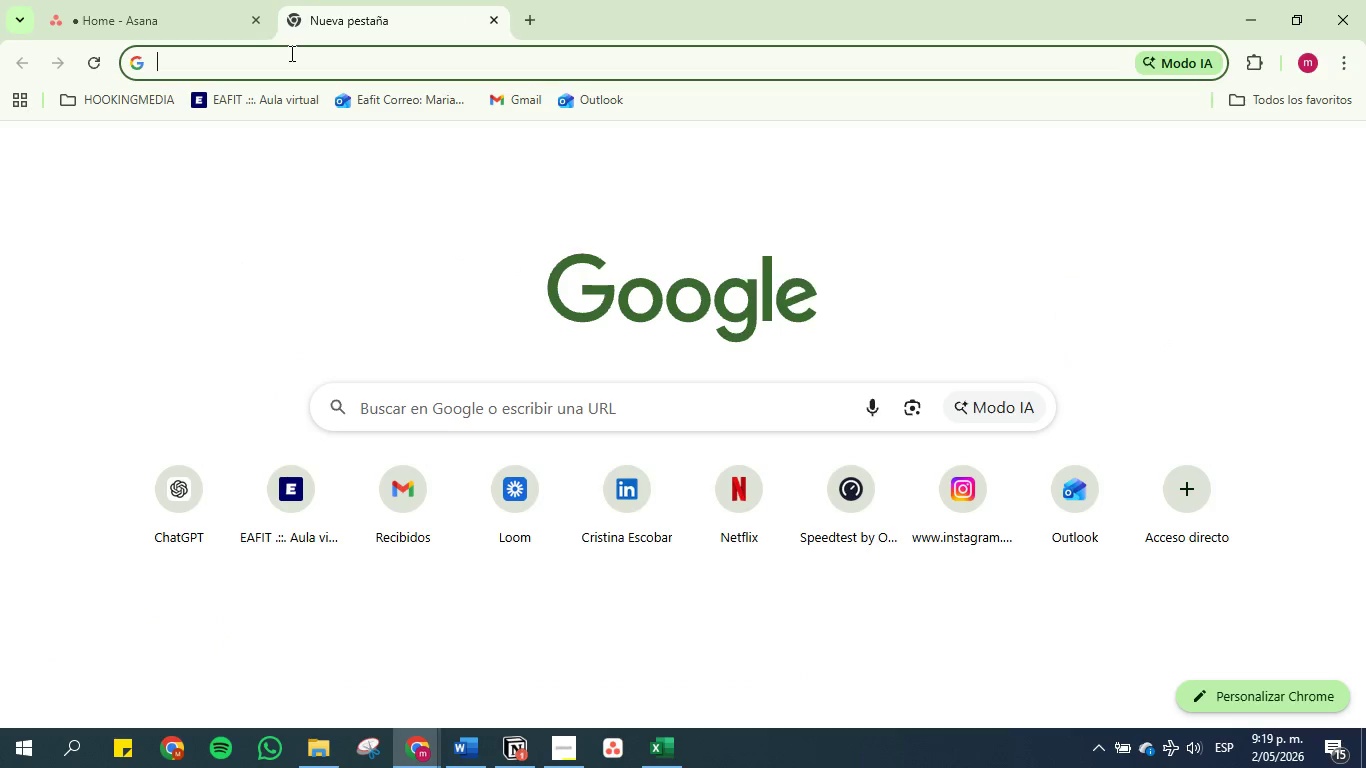 
left_click([290, 60])
 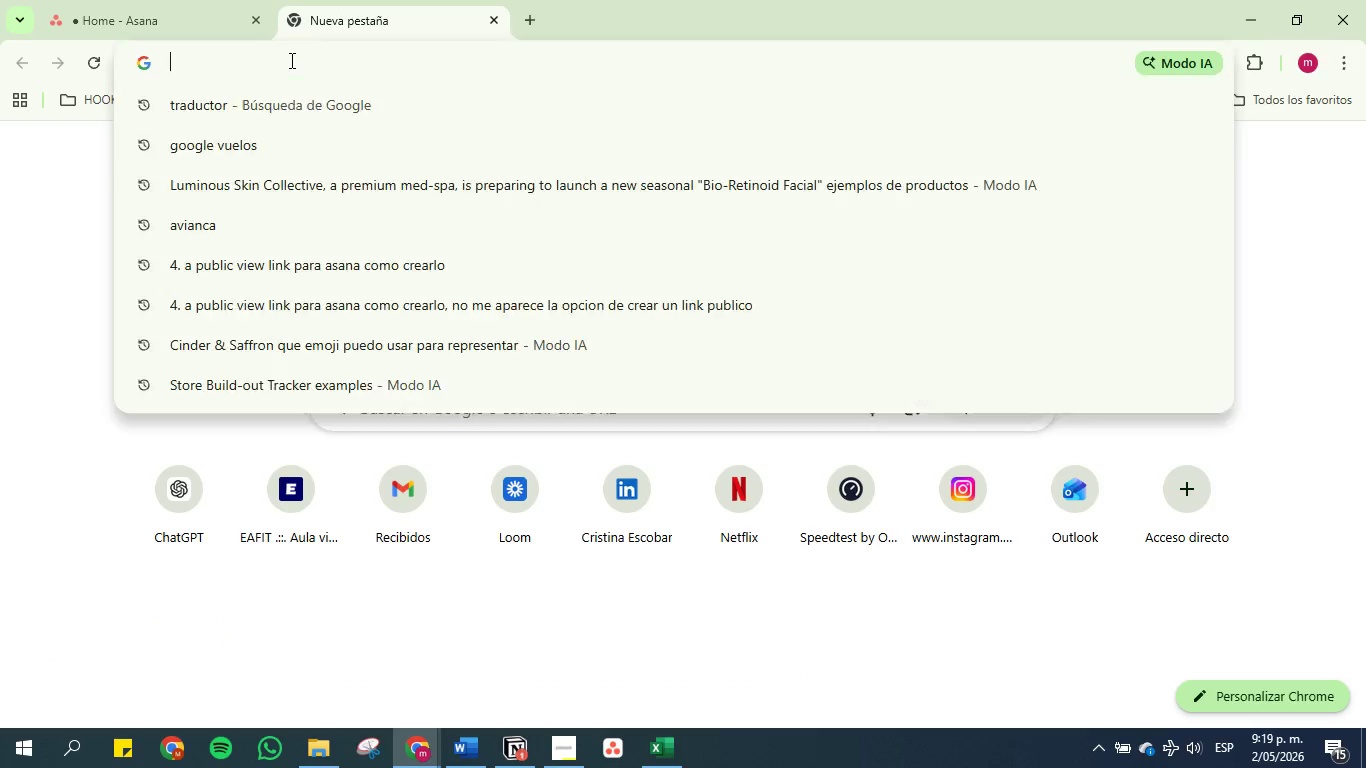 
type(tra)
 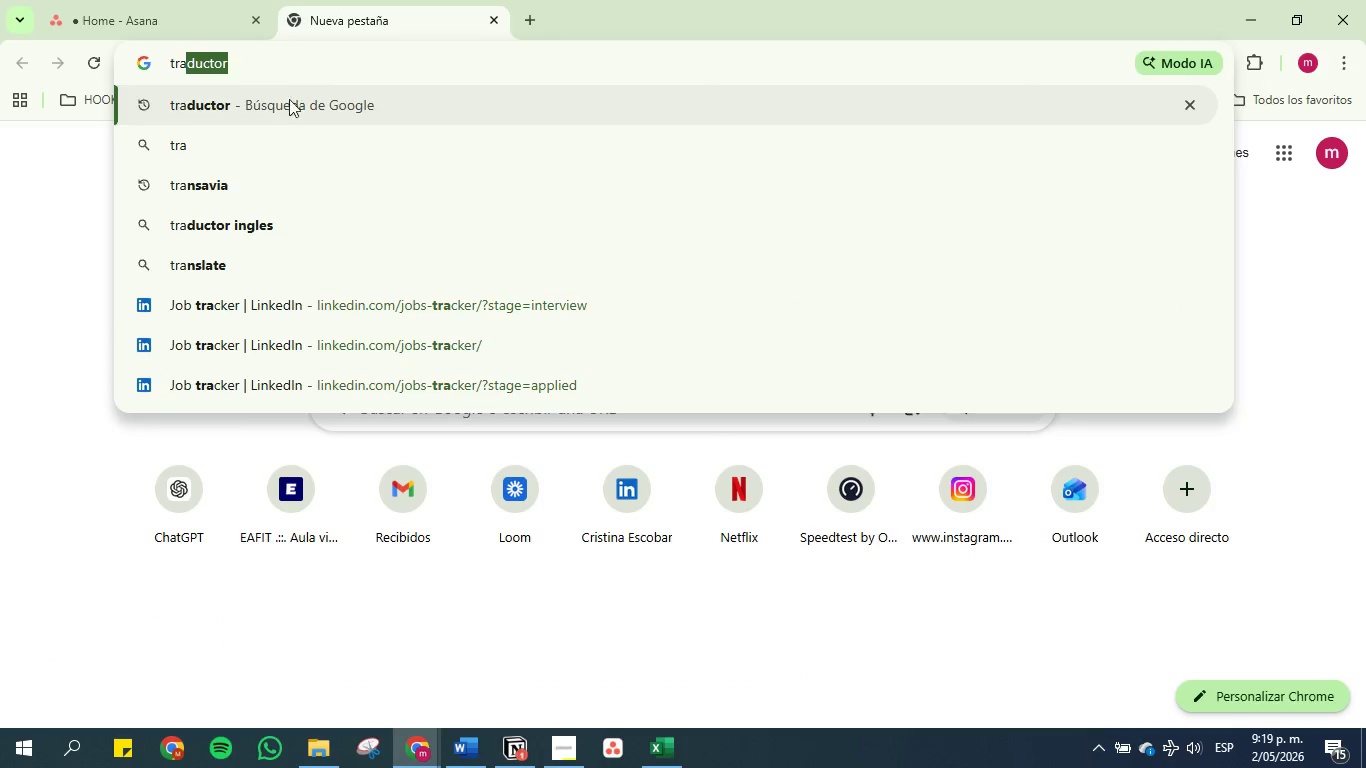 
left_click([287, 112])
 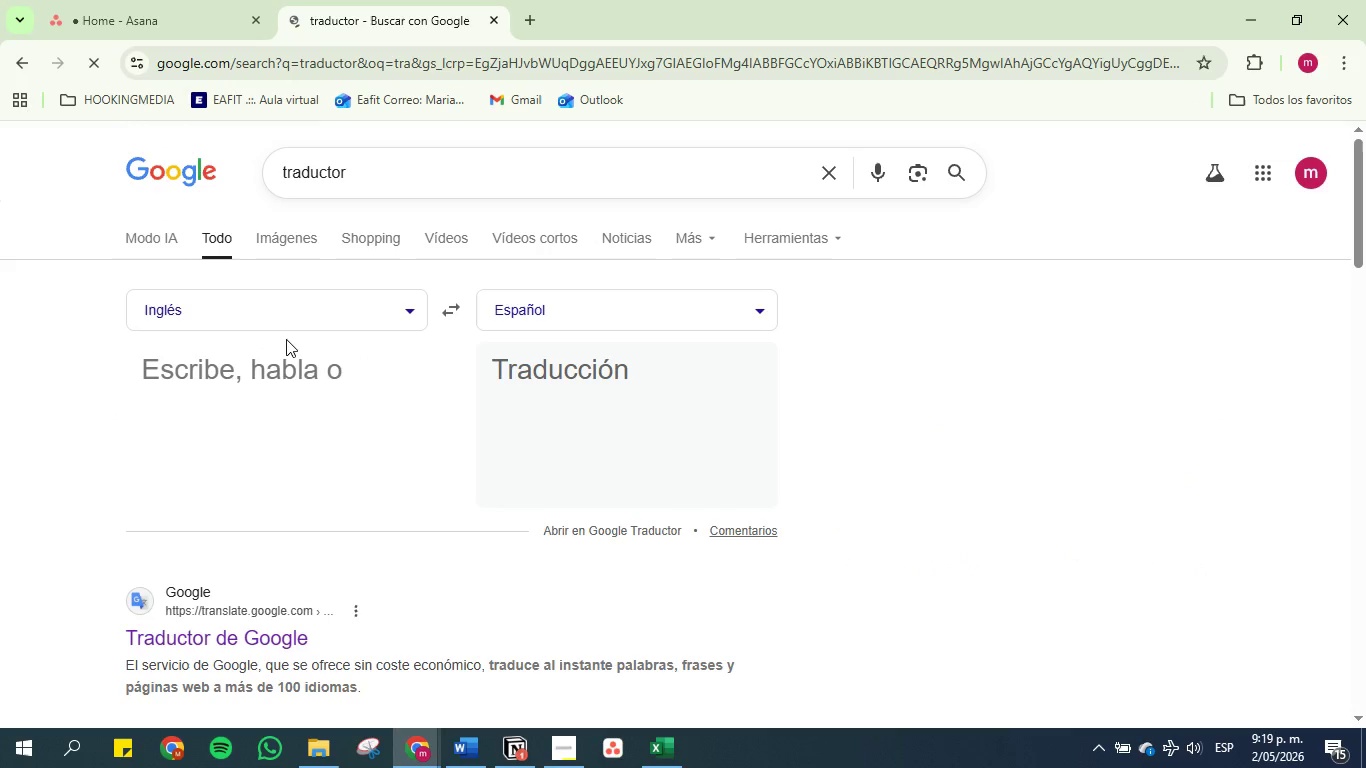 
left_click([297, 367])
 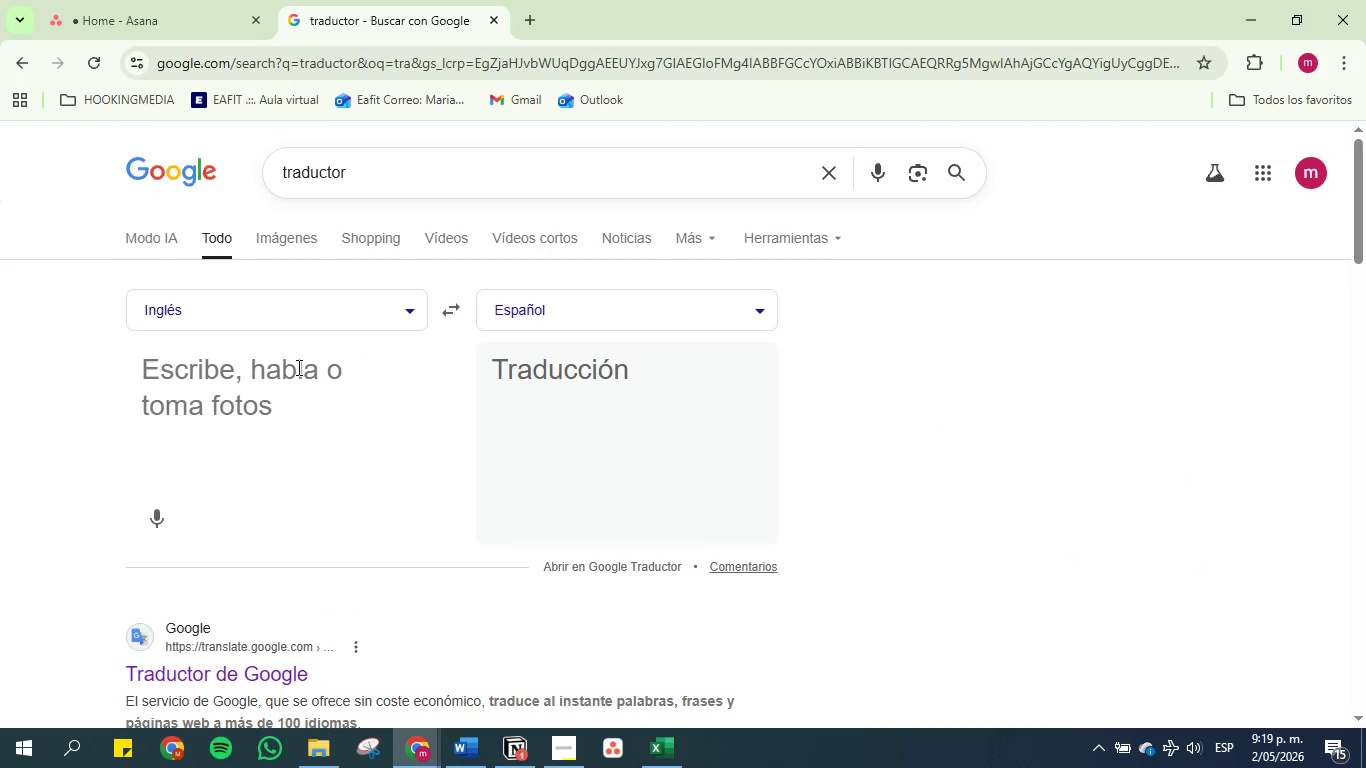 
type(sortd)
 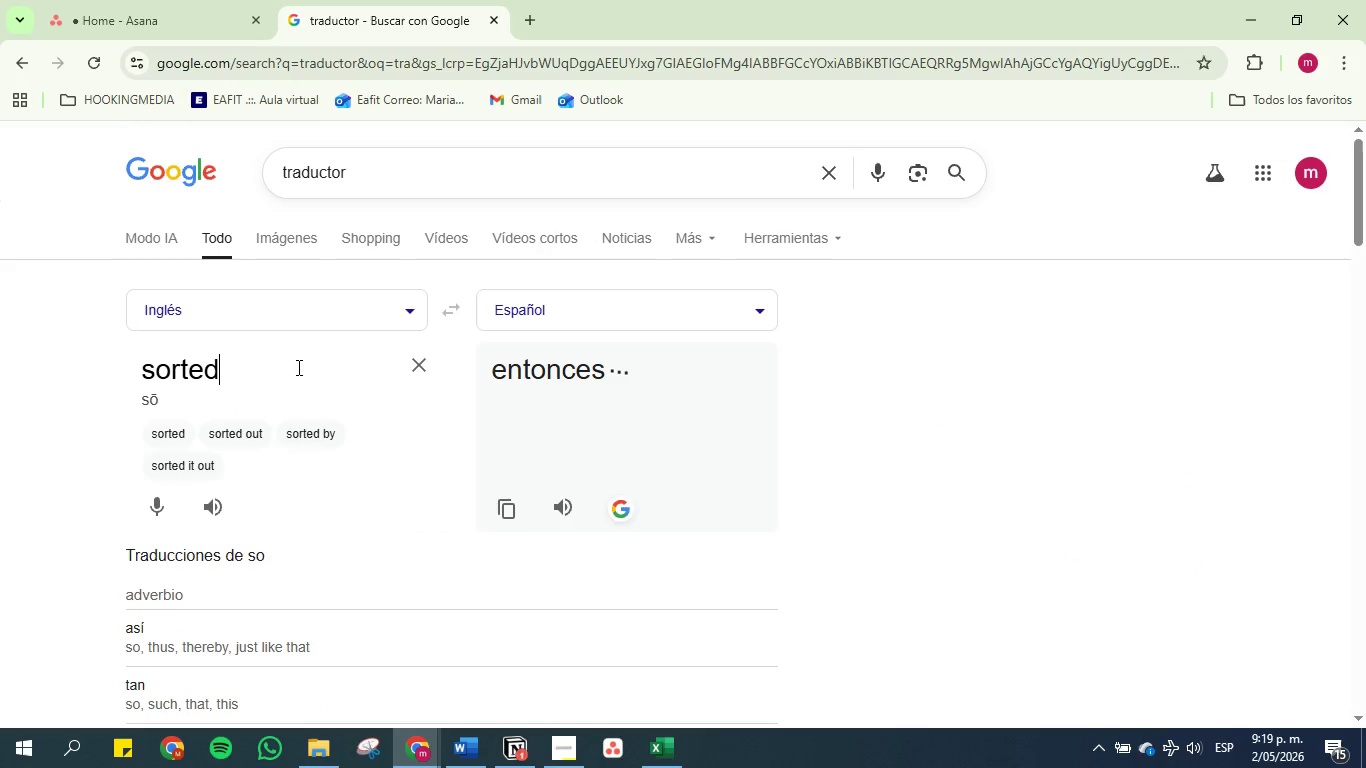 
hold_key(key=E, duration=0.31)
 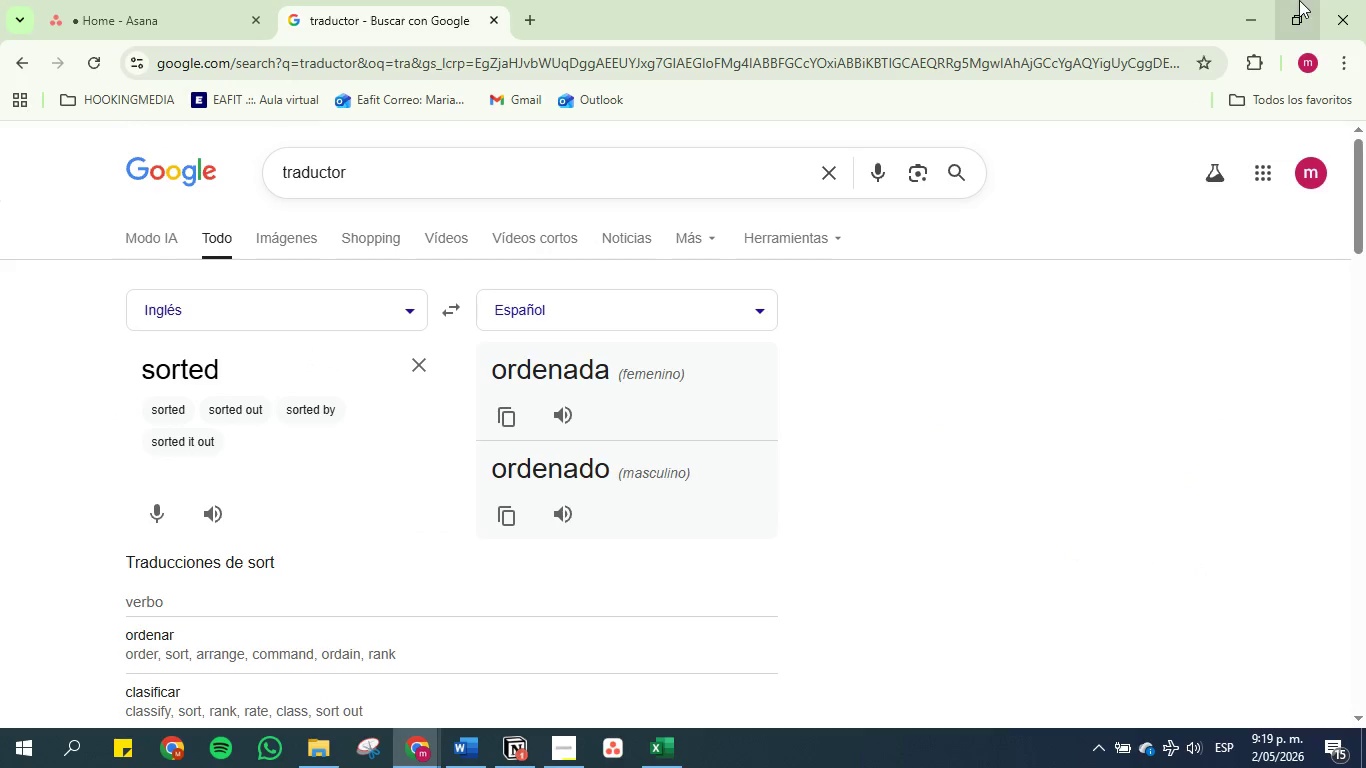 
left_click([1262, 9])
 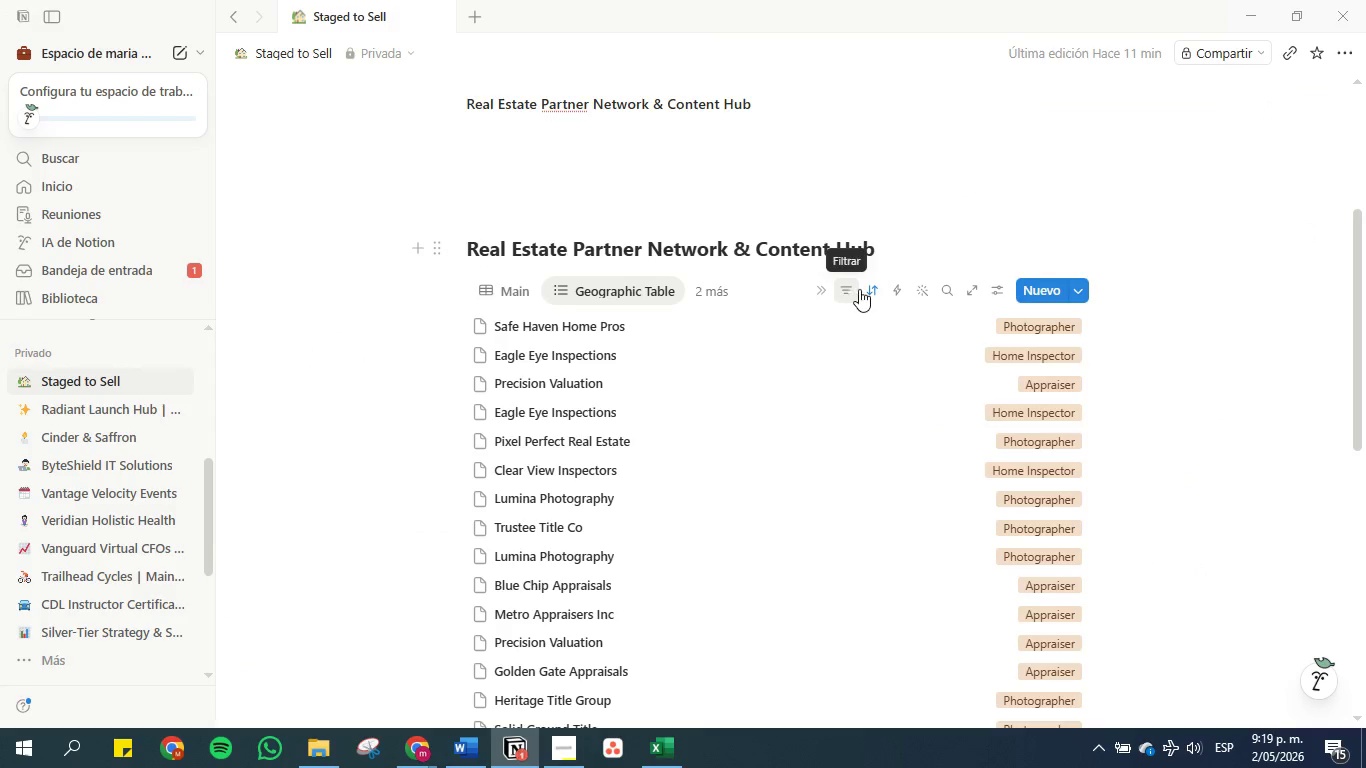 
left_click([997, 295])
 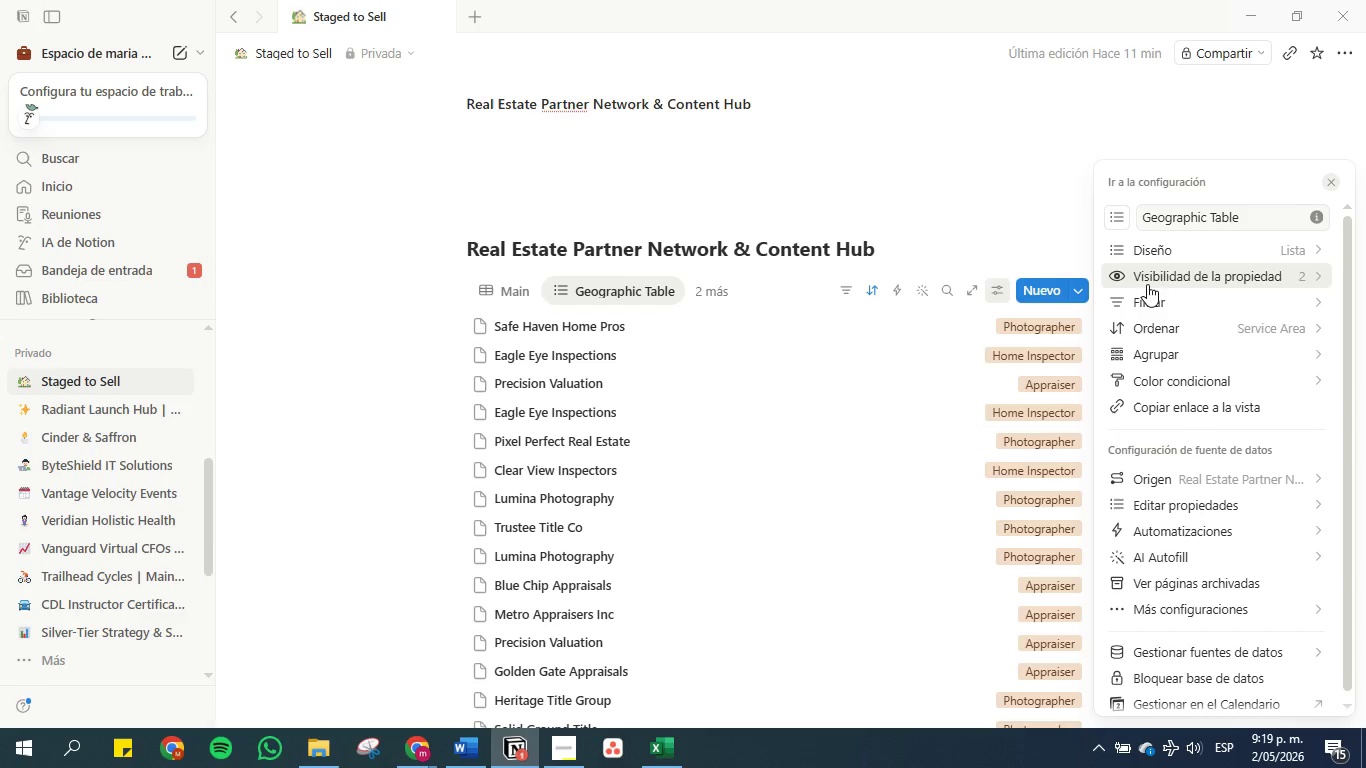 
left_click([1147, 284])
 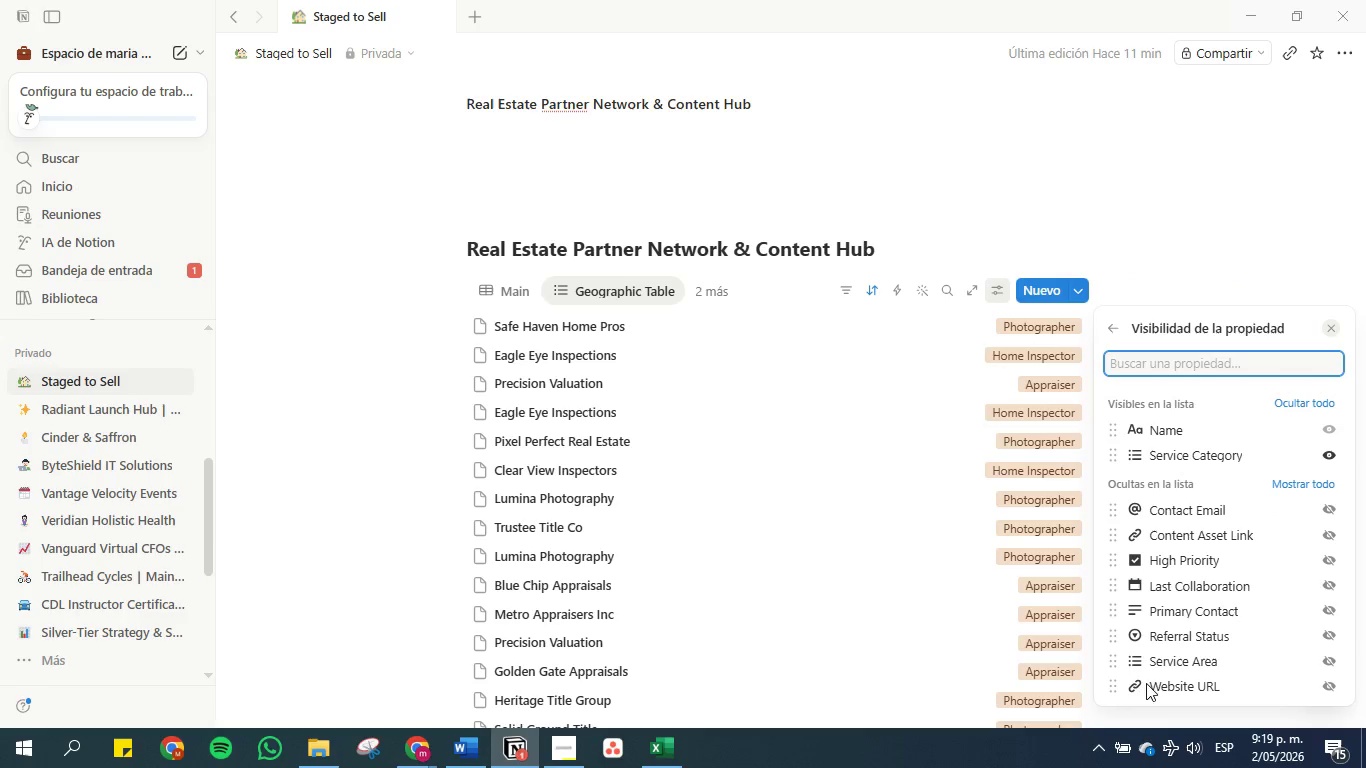 
left_click_drag(start_coordinate=[1114, 660], to_coordinate=[1118, 446])
 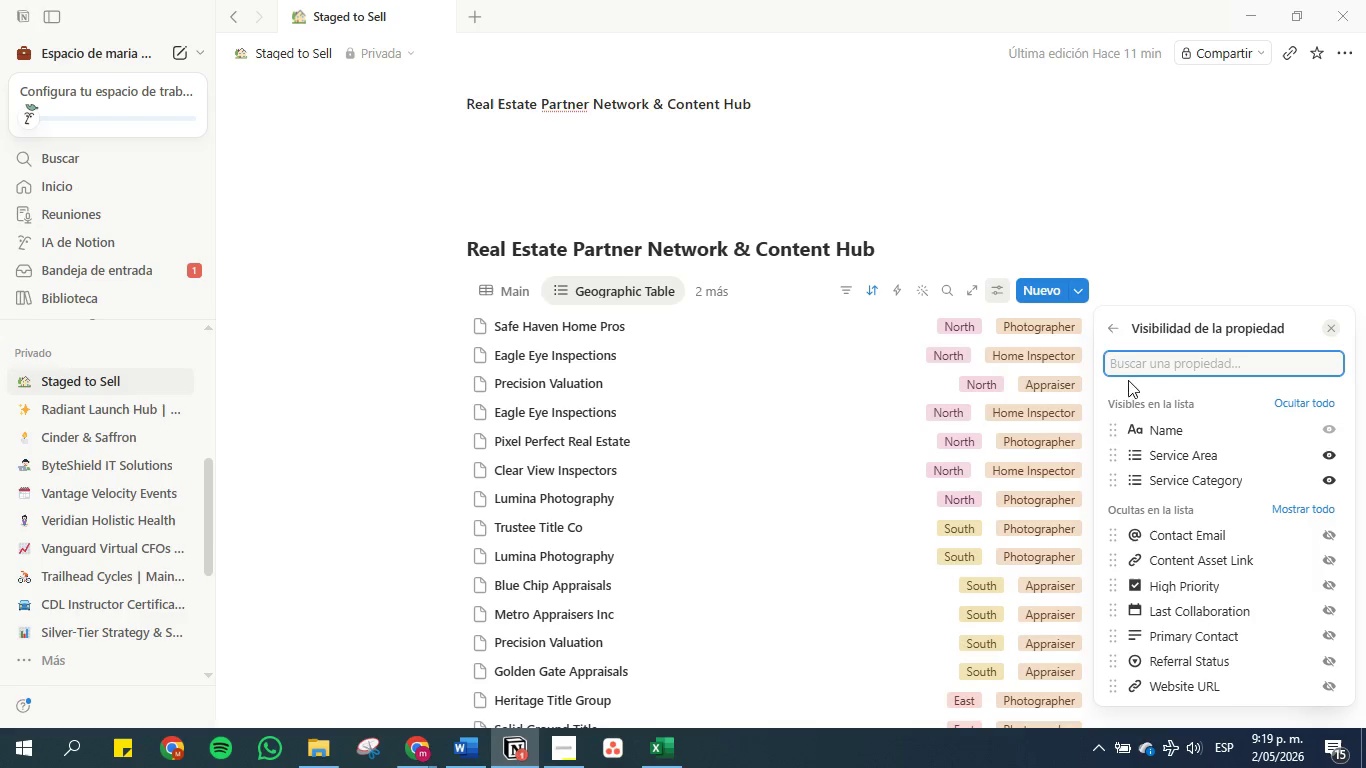 
wait(9.88)
 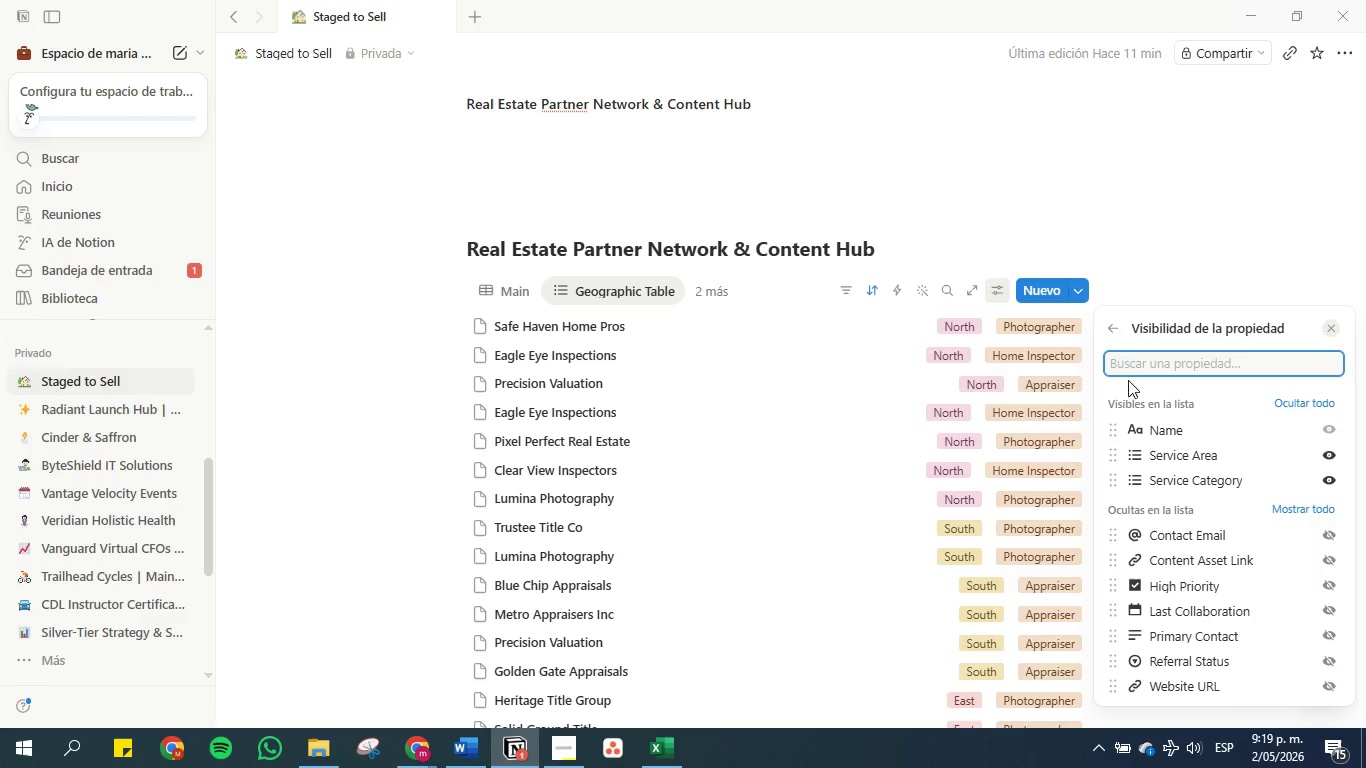 
left_click([1108, 331])
 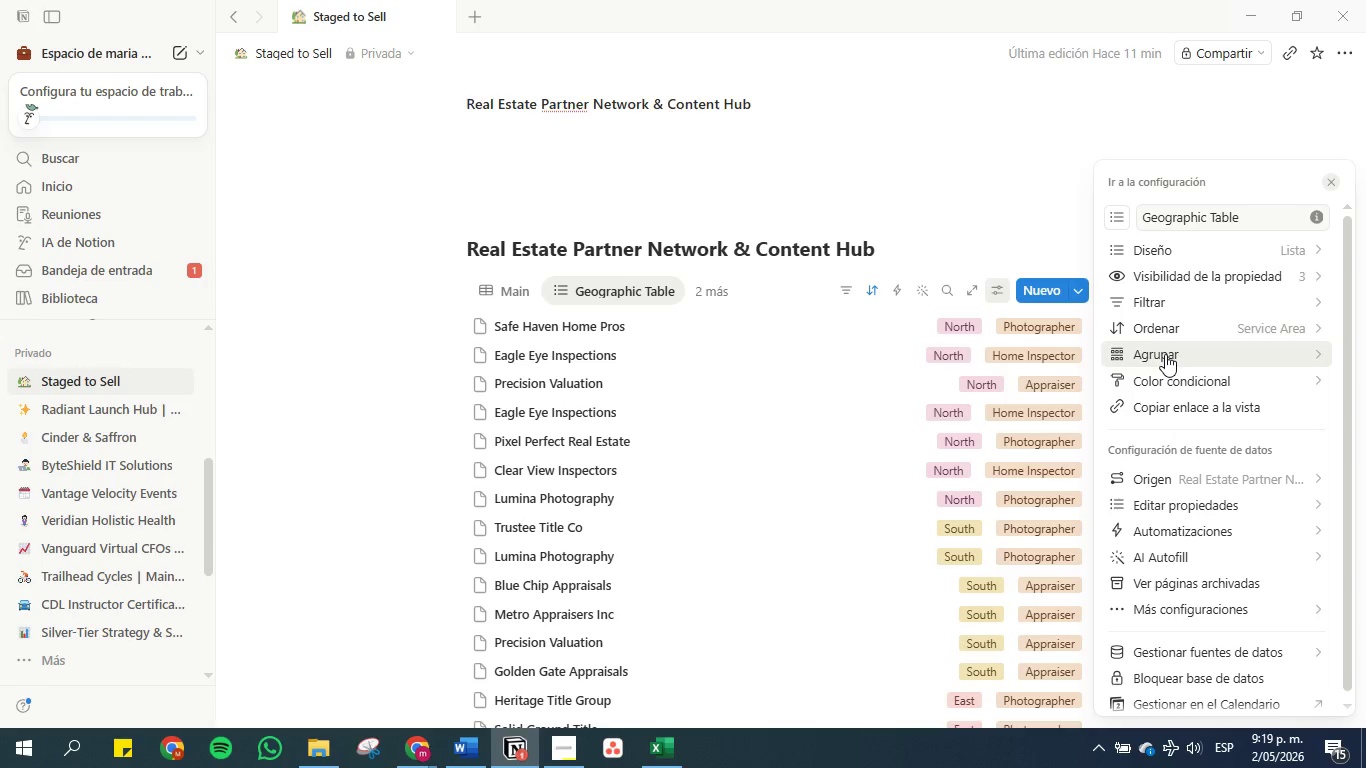 
left_click([1165, 354])
 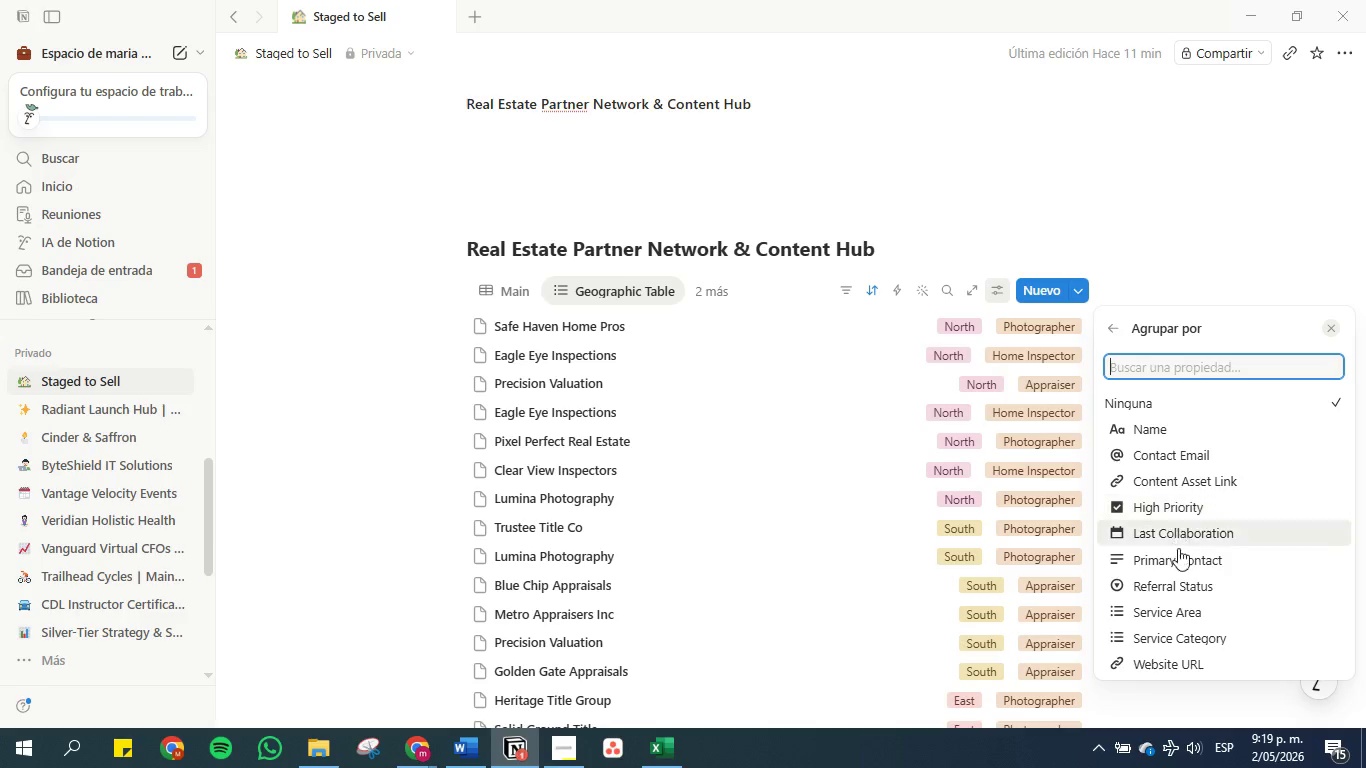 
left_click([1183, 611])
 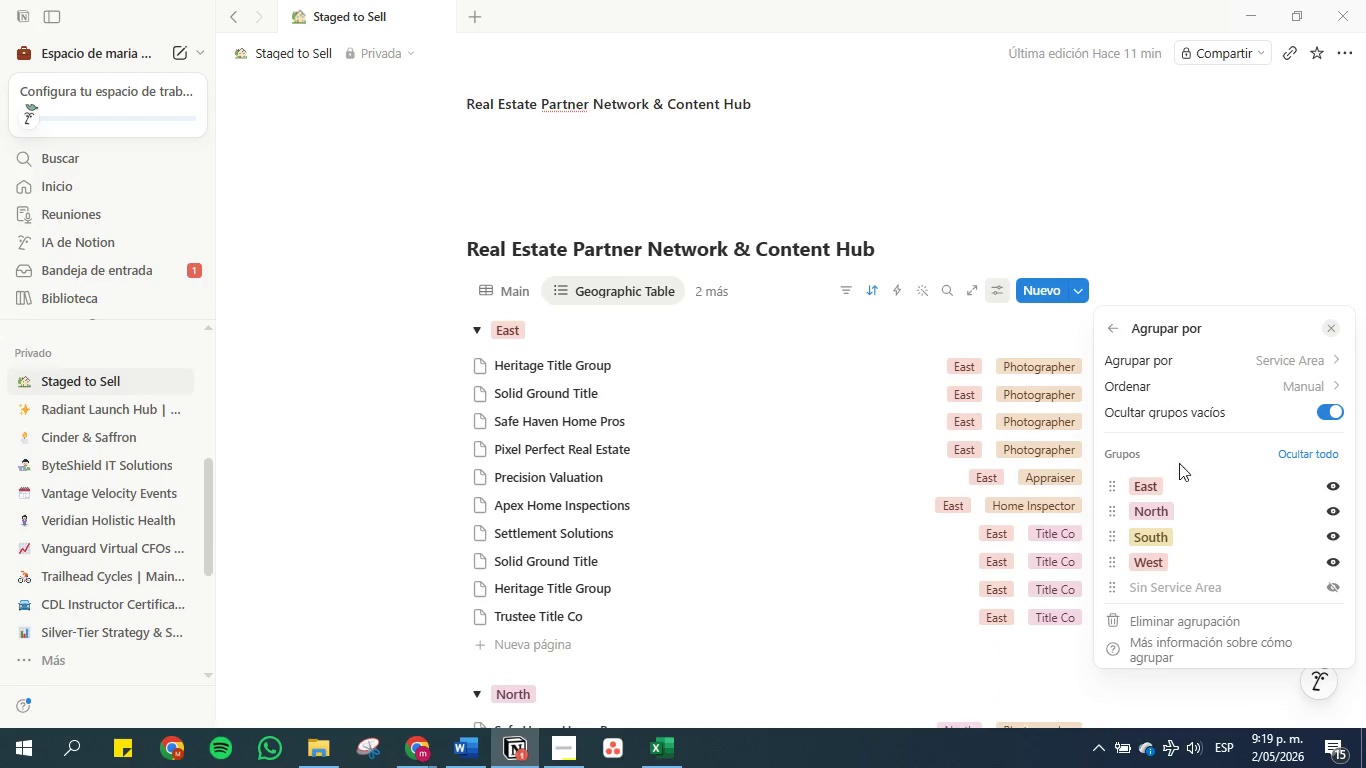 
left_click([1118, 326])
 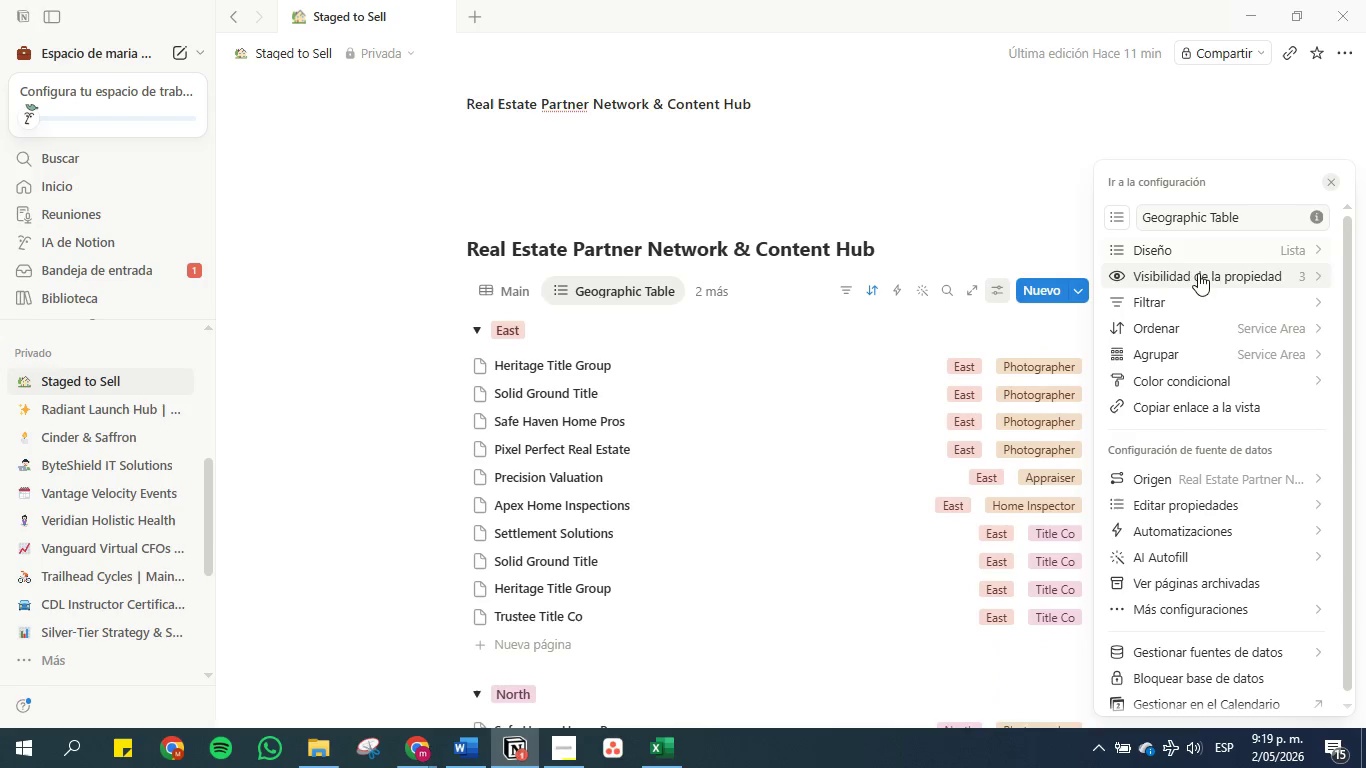 
left_click([1271, 277])
 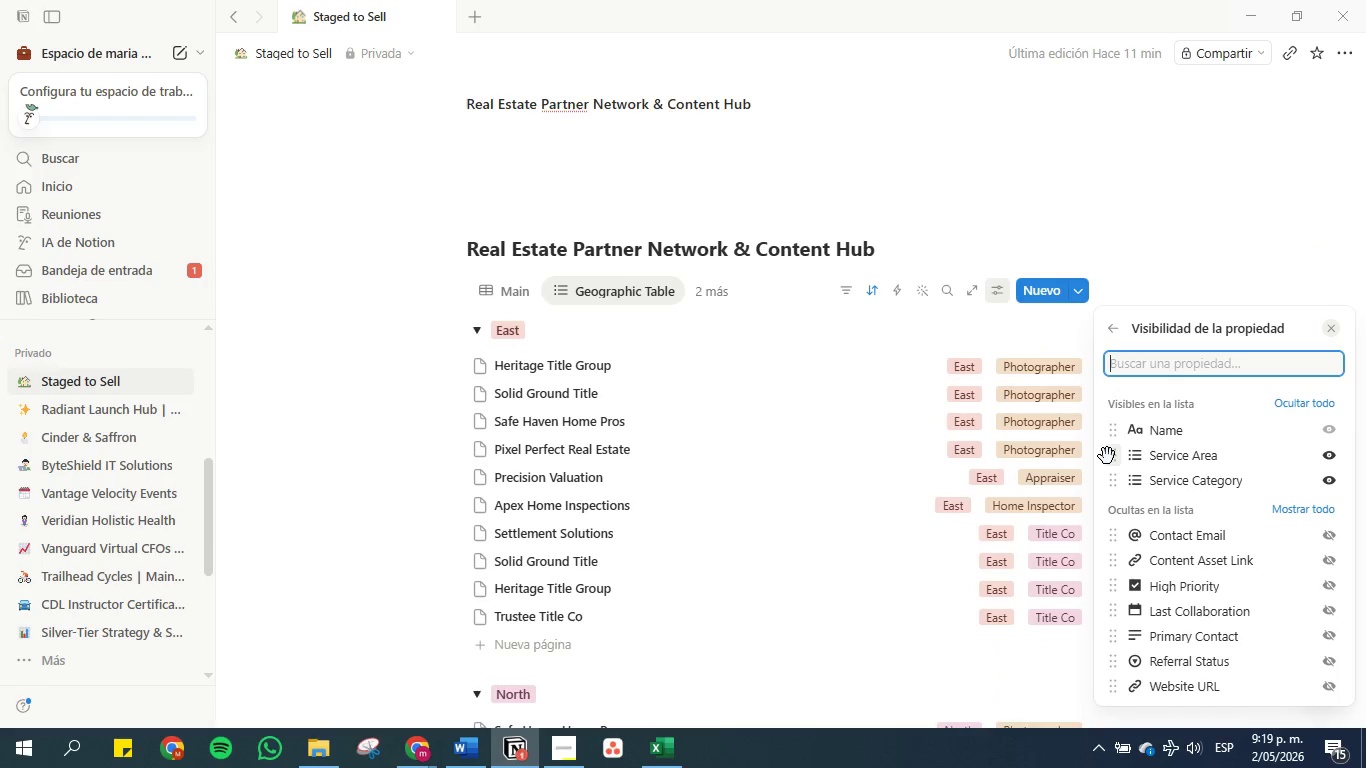 
left_click_drag(start_coordinate=[1113, 457], to_coordinate=[1114, 522])
 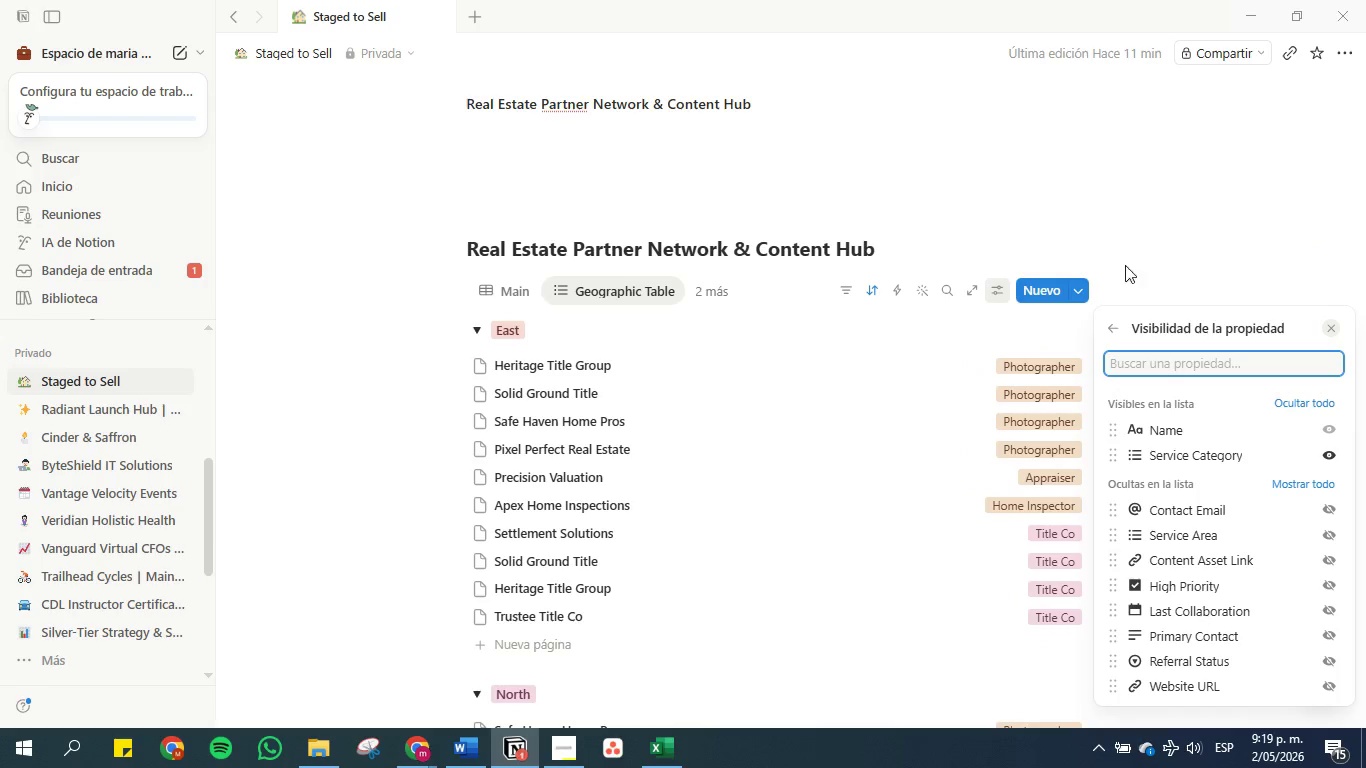 
left_click([1117, 331])
 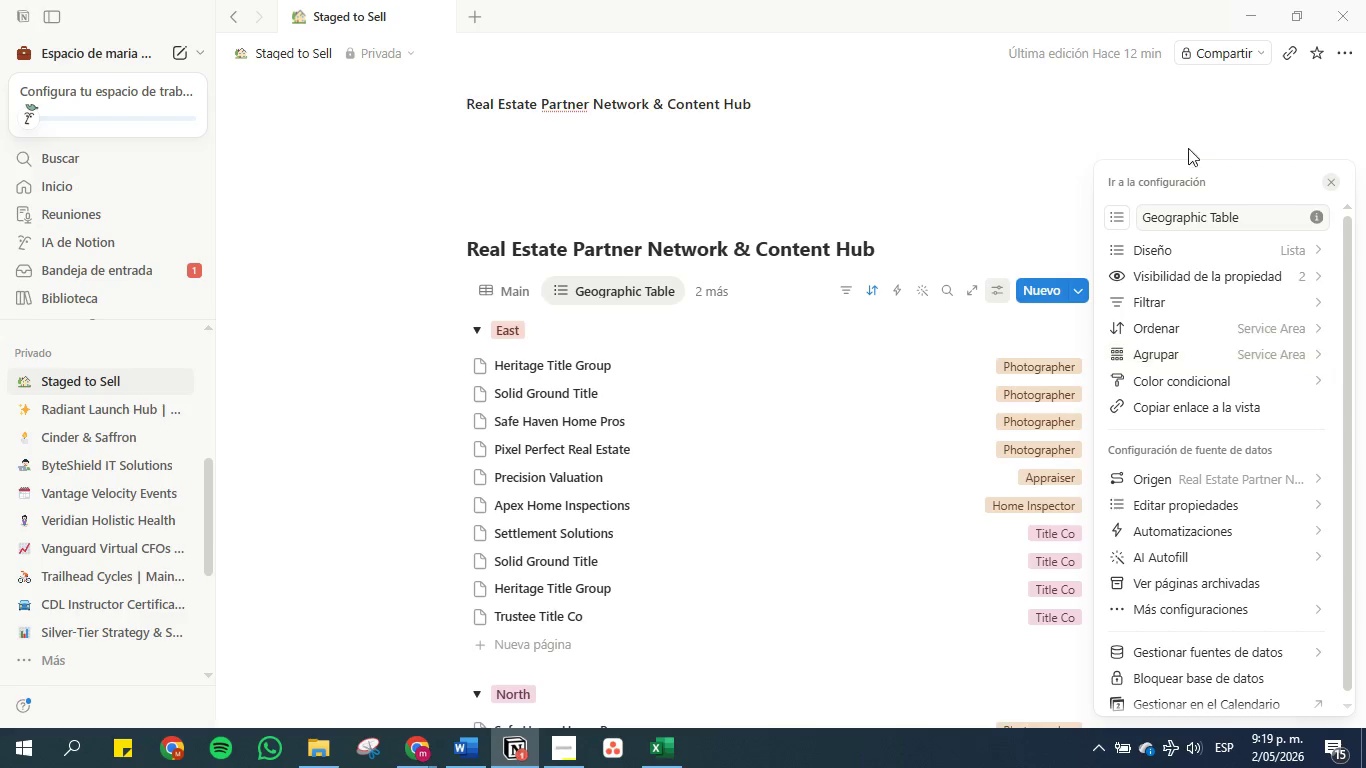 
wait(7.94)
 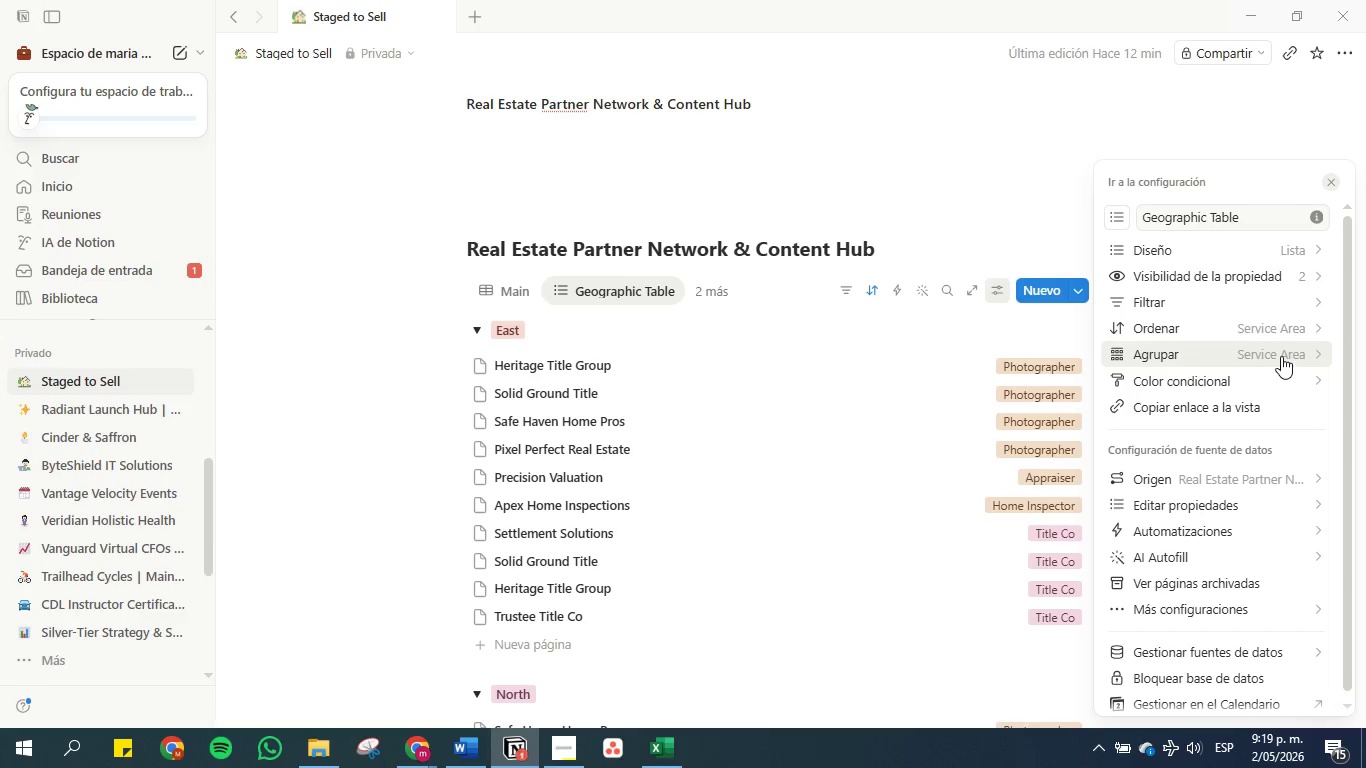 
left_click([1163, 108])
 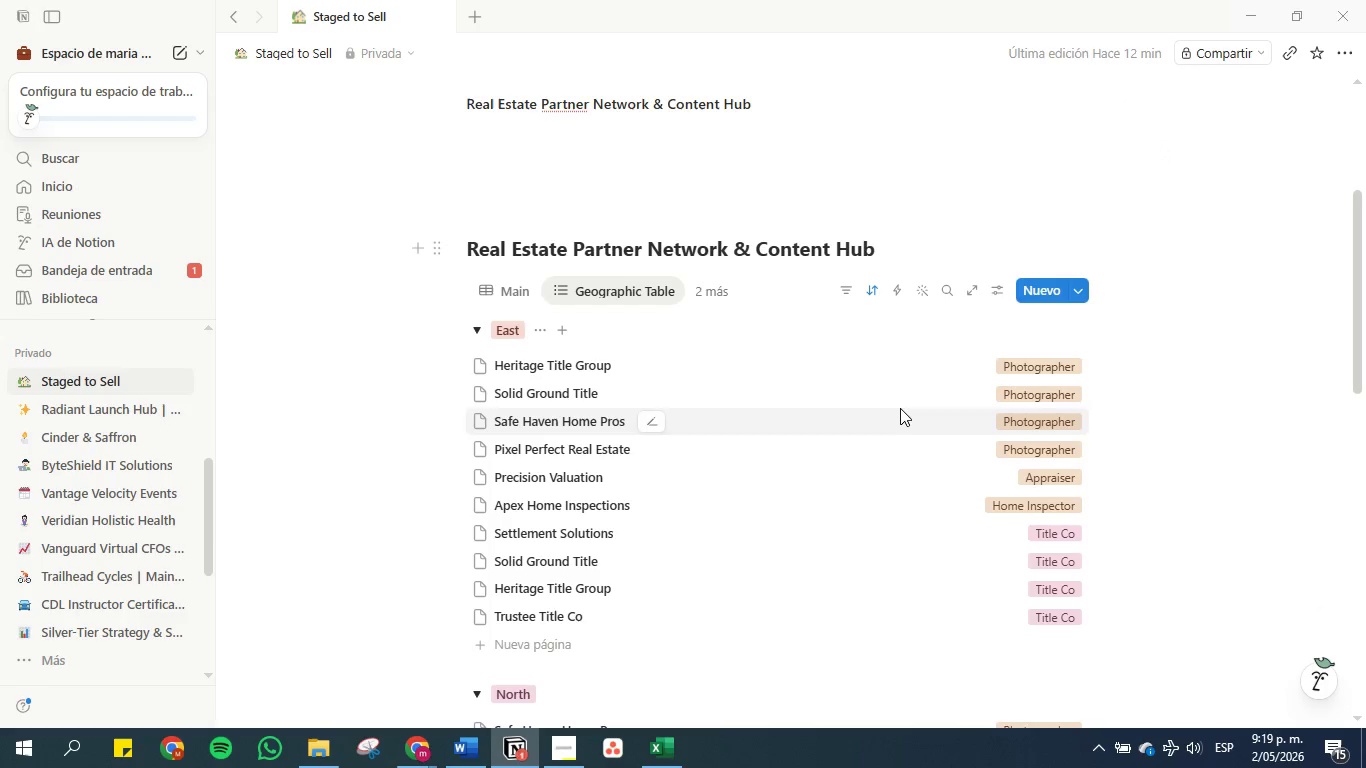 
scroll: coordinate [858, 377], scroll_direction: down, amount: 4.0
 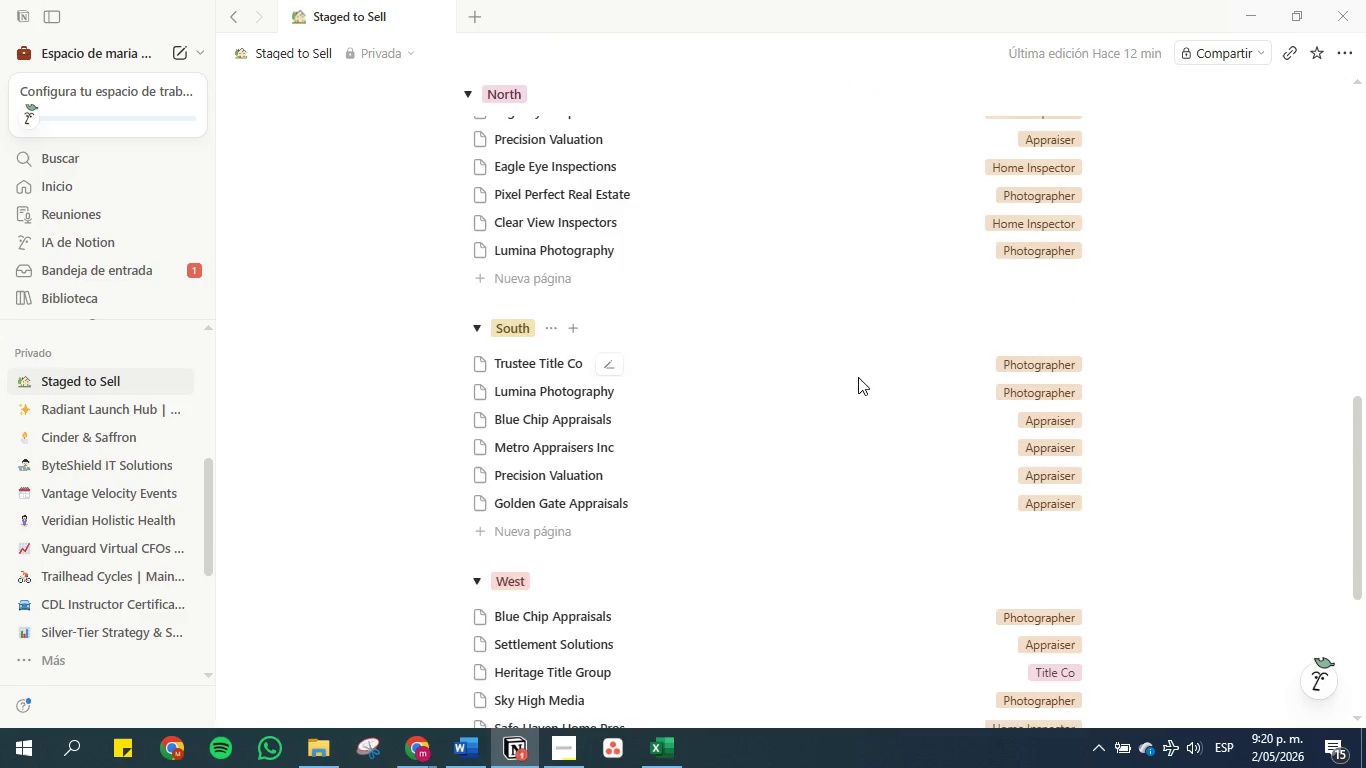 
scroll: coordinate [858, 377], scroll_direction: up, amount: 7.0
 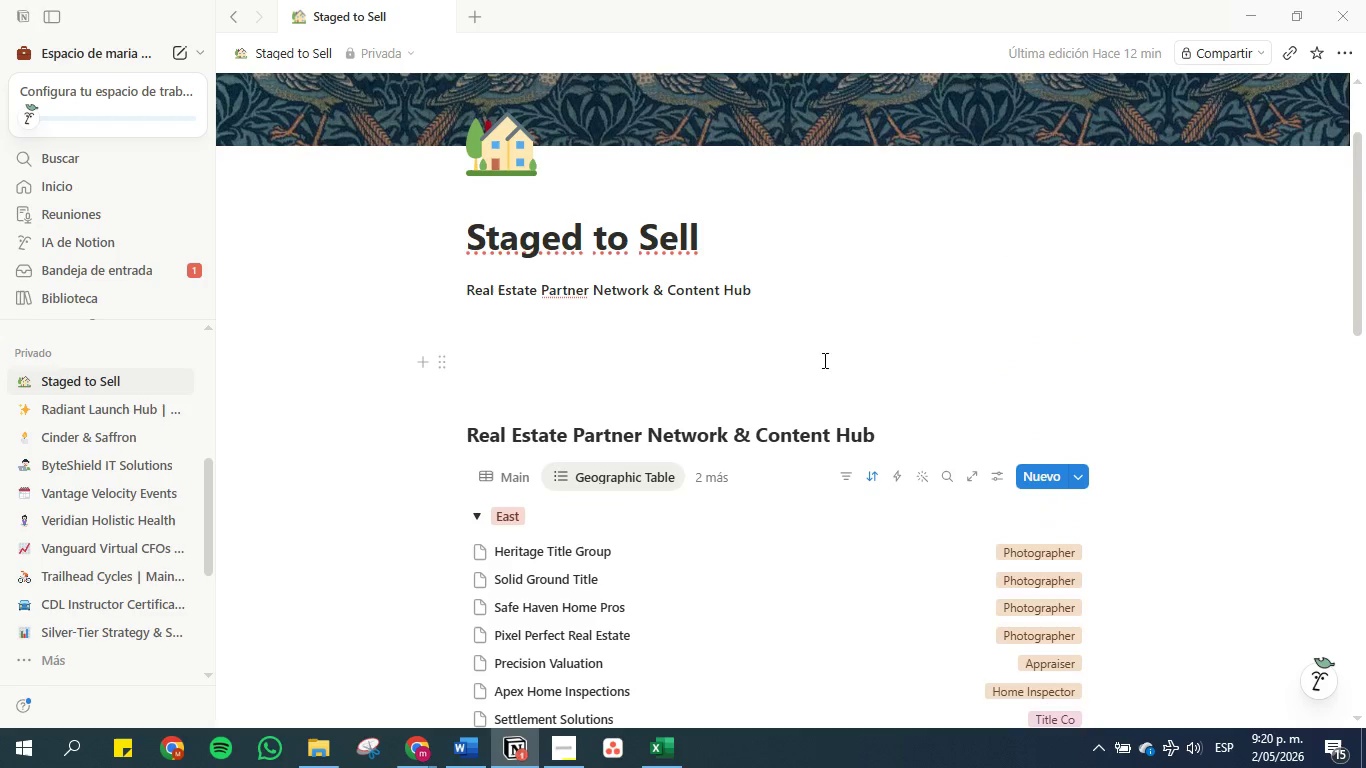 
scroll: coordinate [689, 534], scroll_direction: down, amount: 4.0
 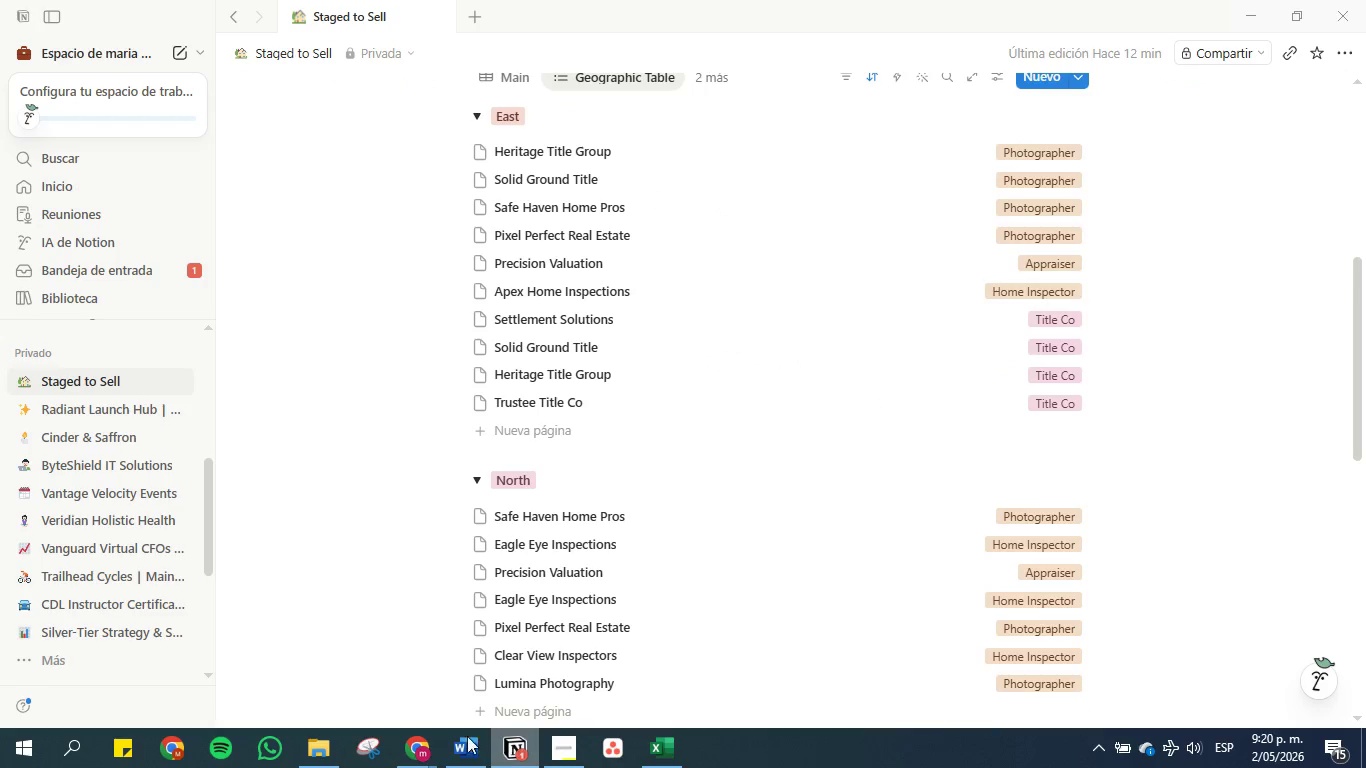 
left_click([447, 736])
 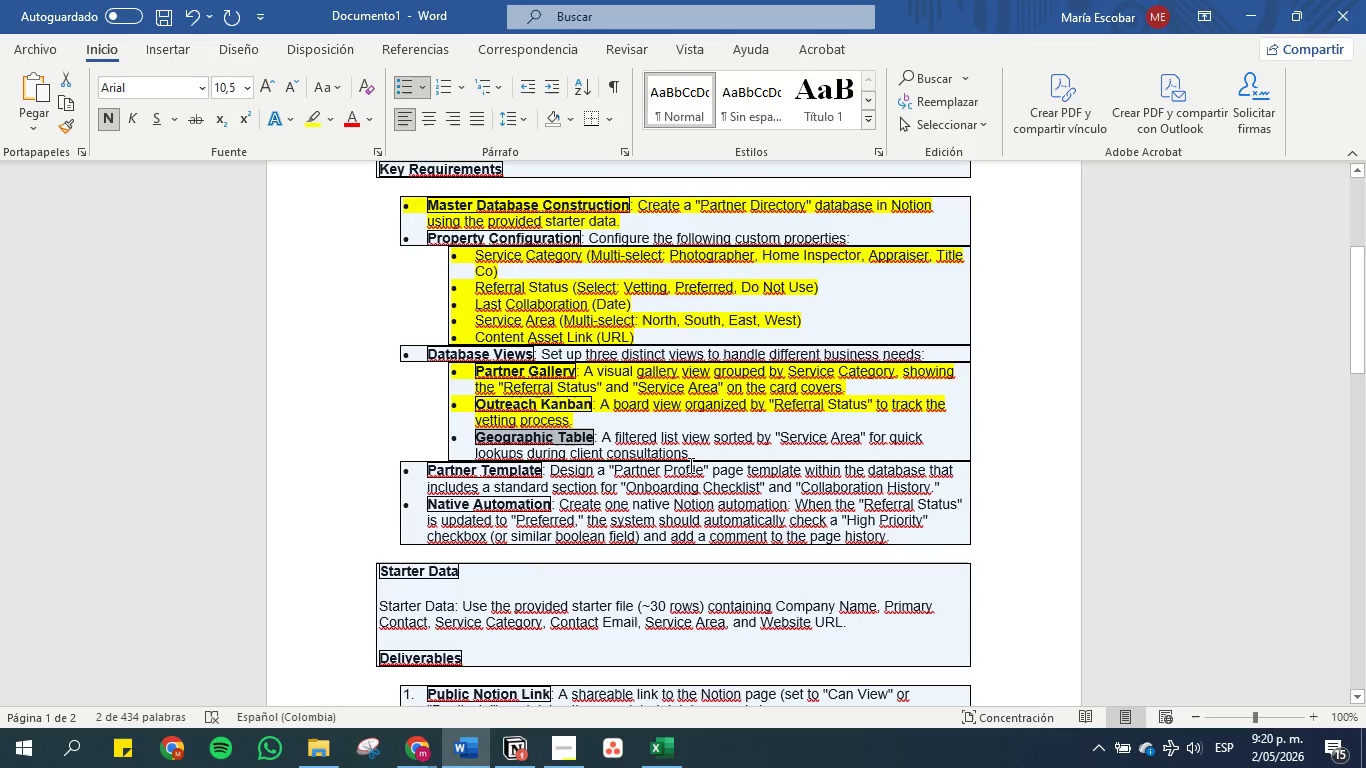 
wait(5.94)
 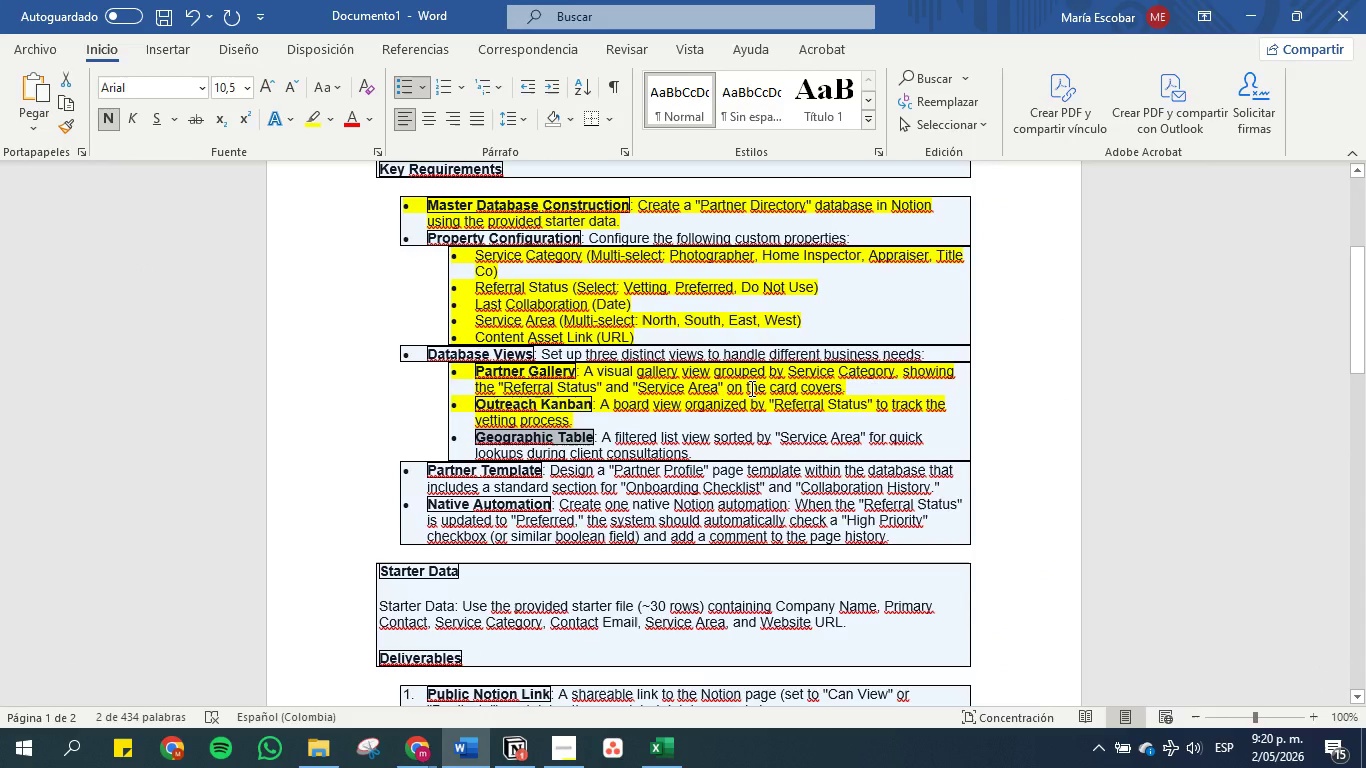 
left_click_drag(start_coordinate=[703, 456], to_coordinate=[453, 438])
 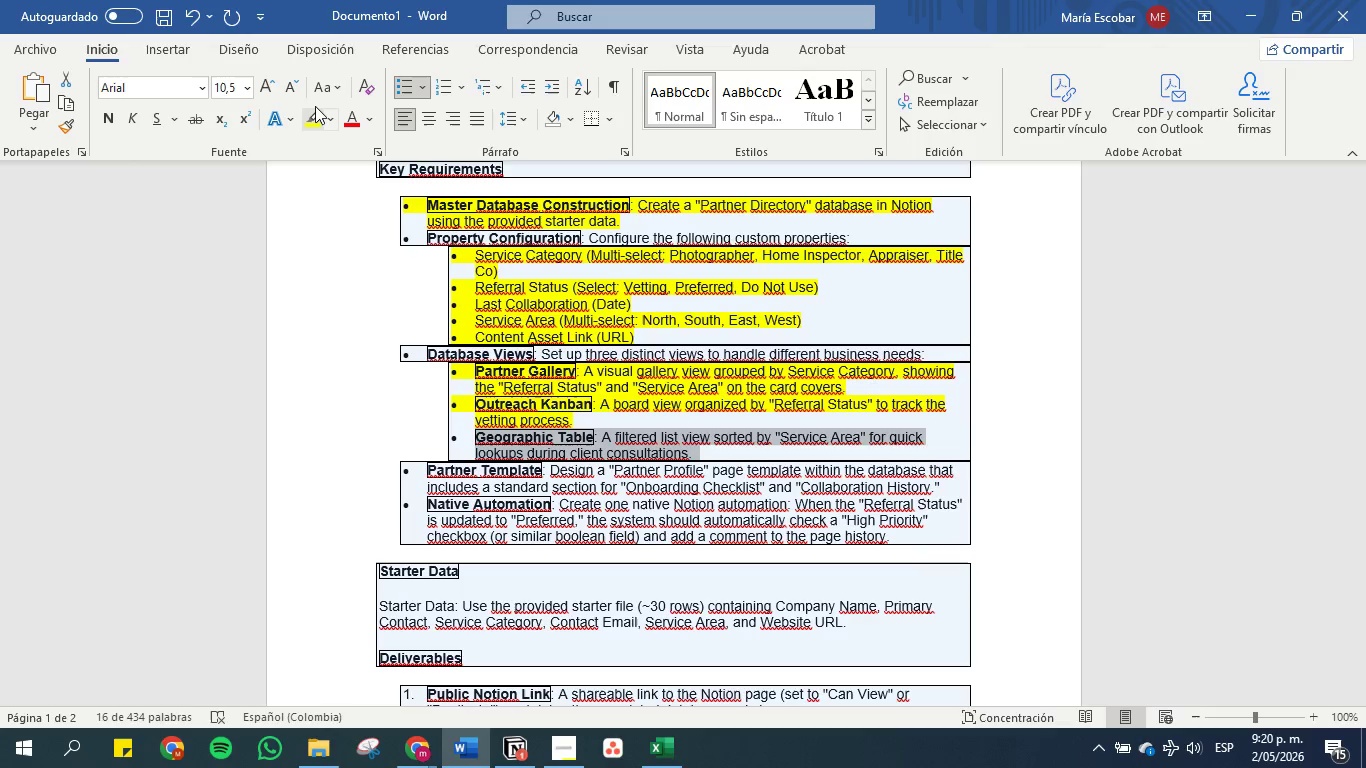 
left_click([315, 106])
 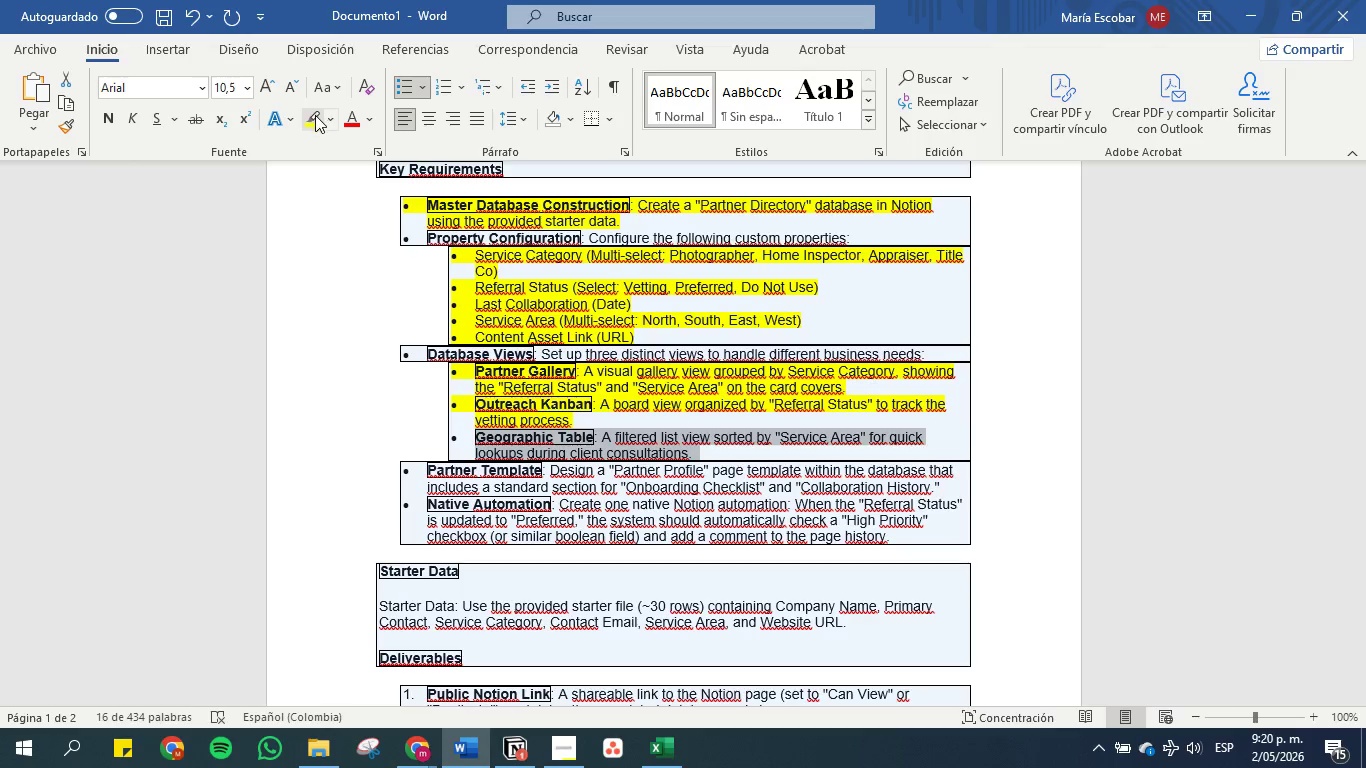 
left_click([315, 115])
 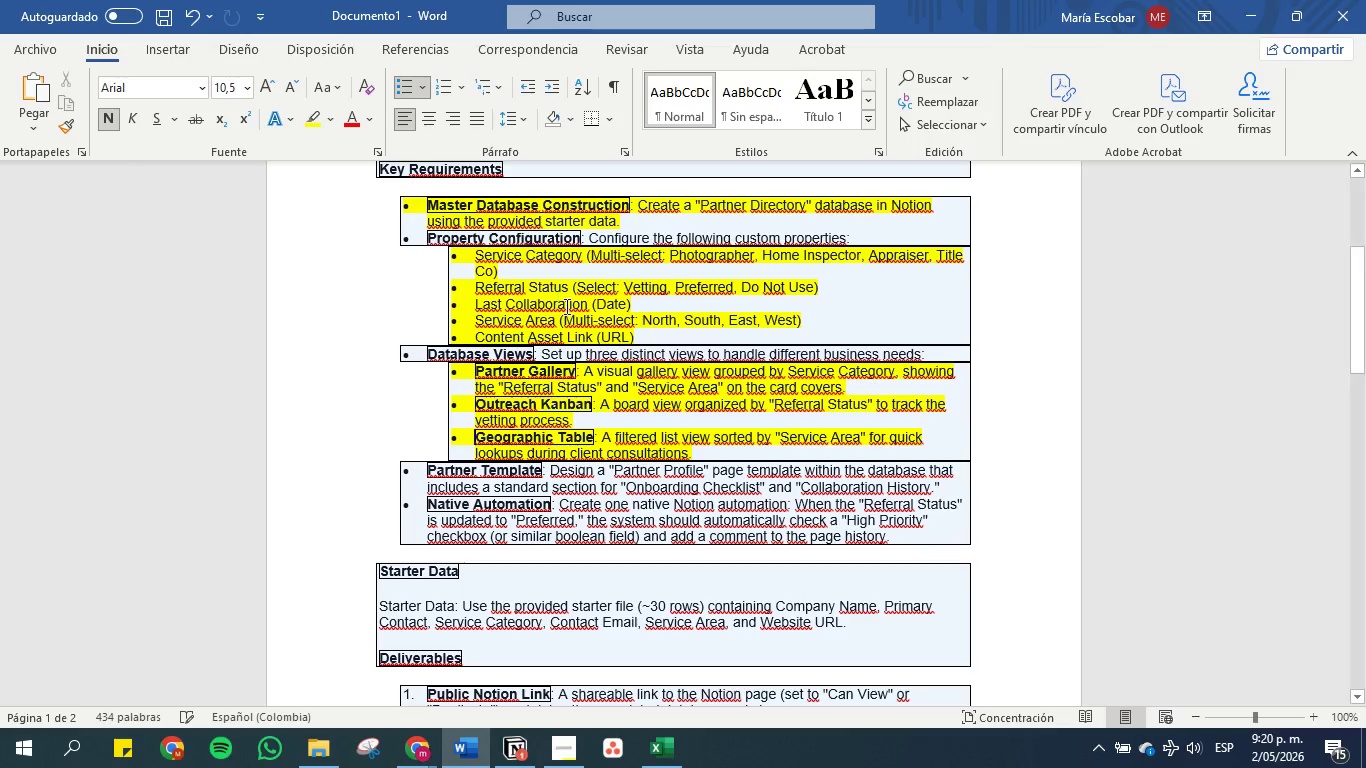 
left_click([570, 313])
 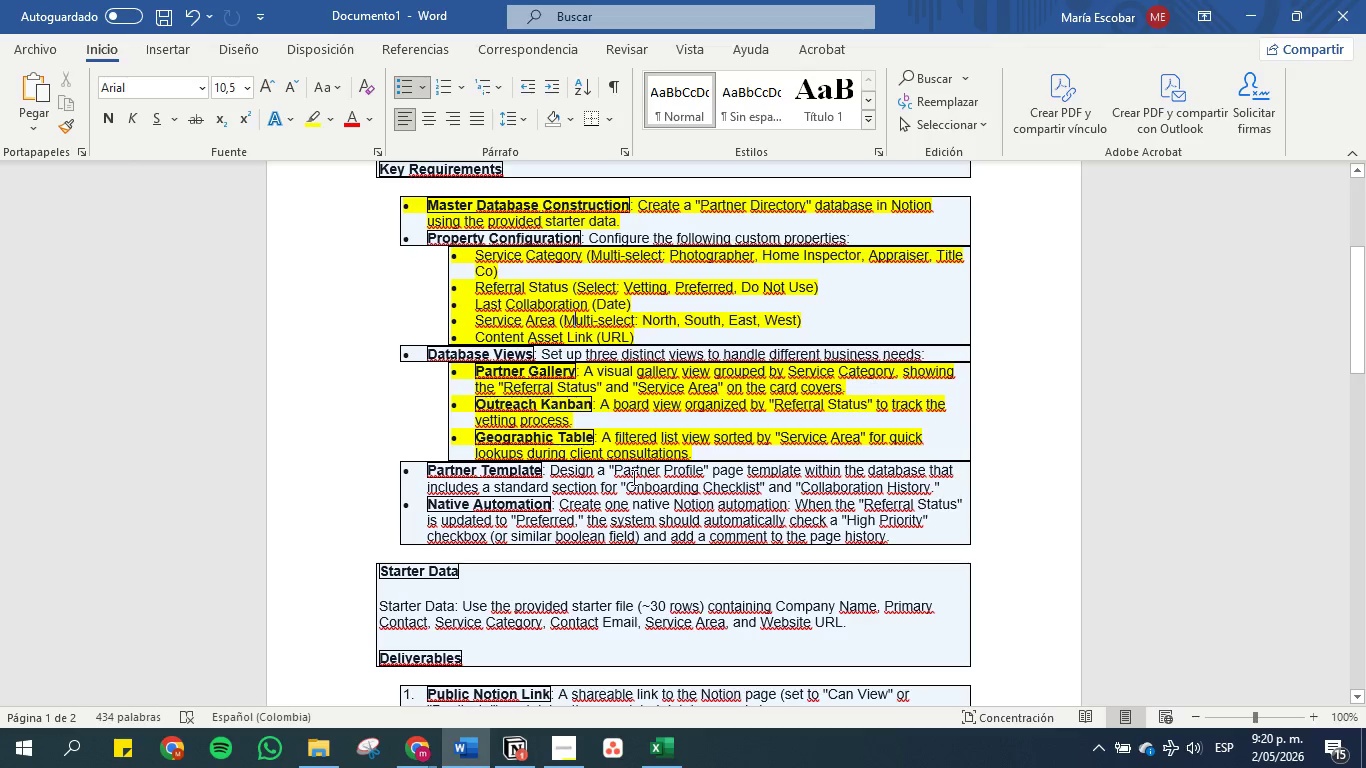 
wait(5.06)
 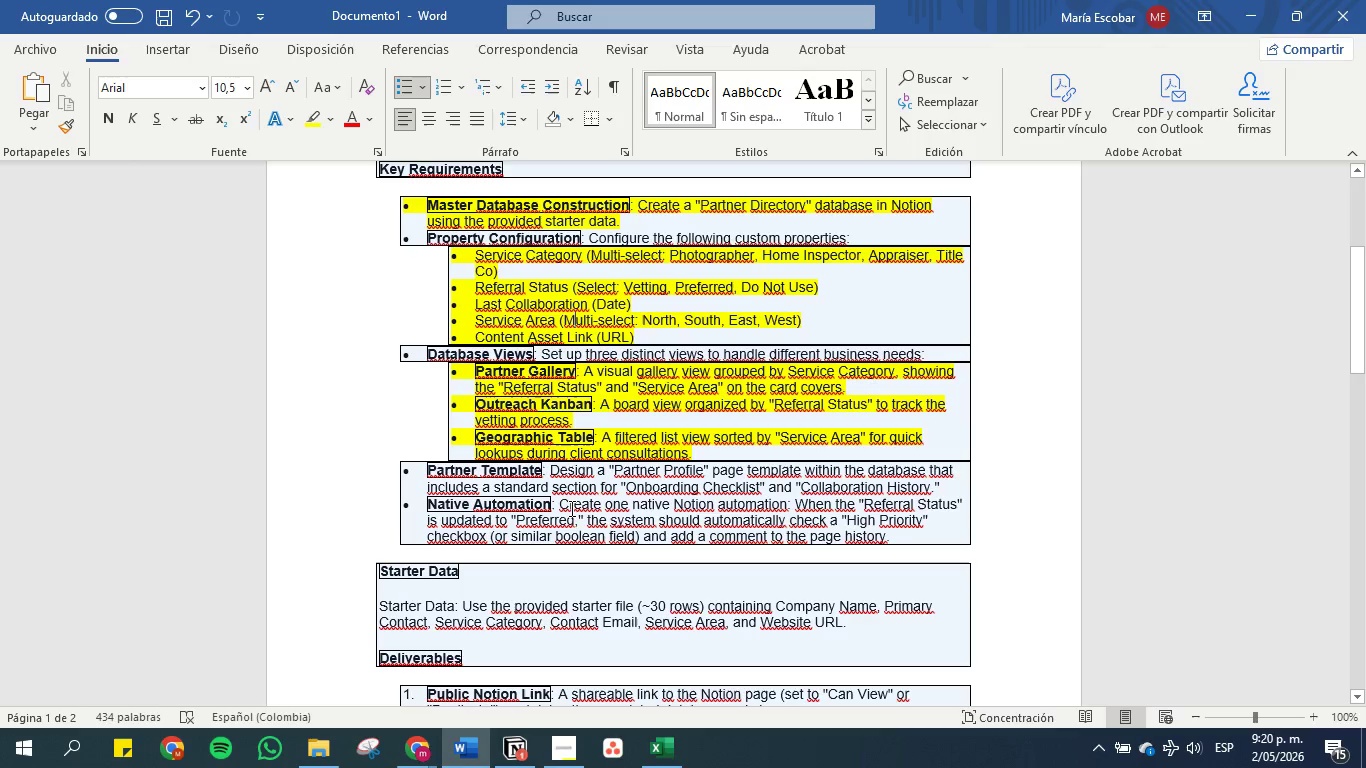 
left_click_drag(start_coordinate=[614, 468], to_coordinate=[694, 466])
 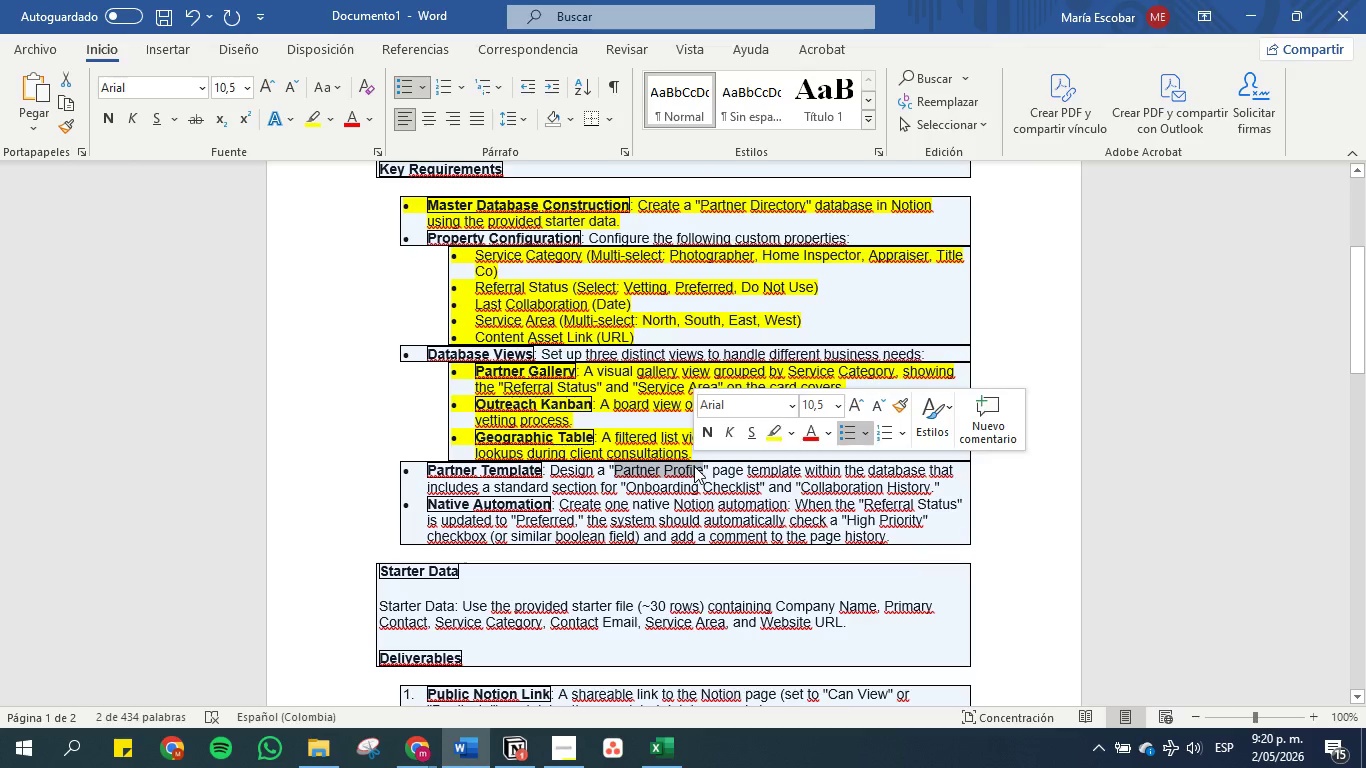 
hold_key(key=ShiftLeft, duration=0.38)
 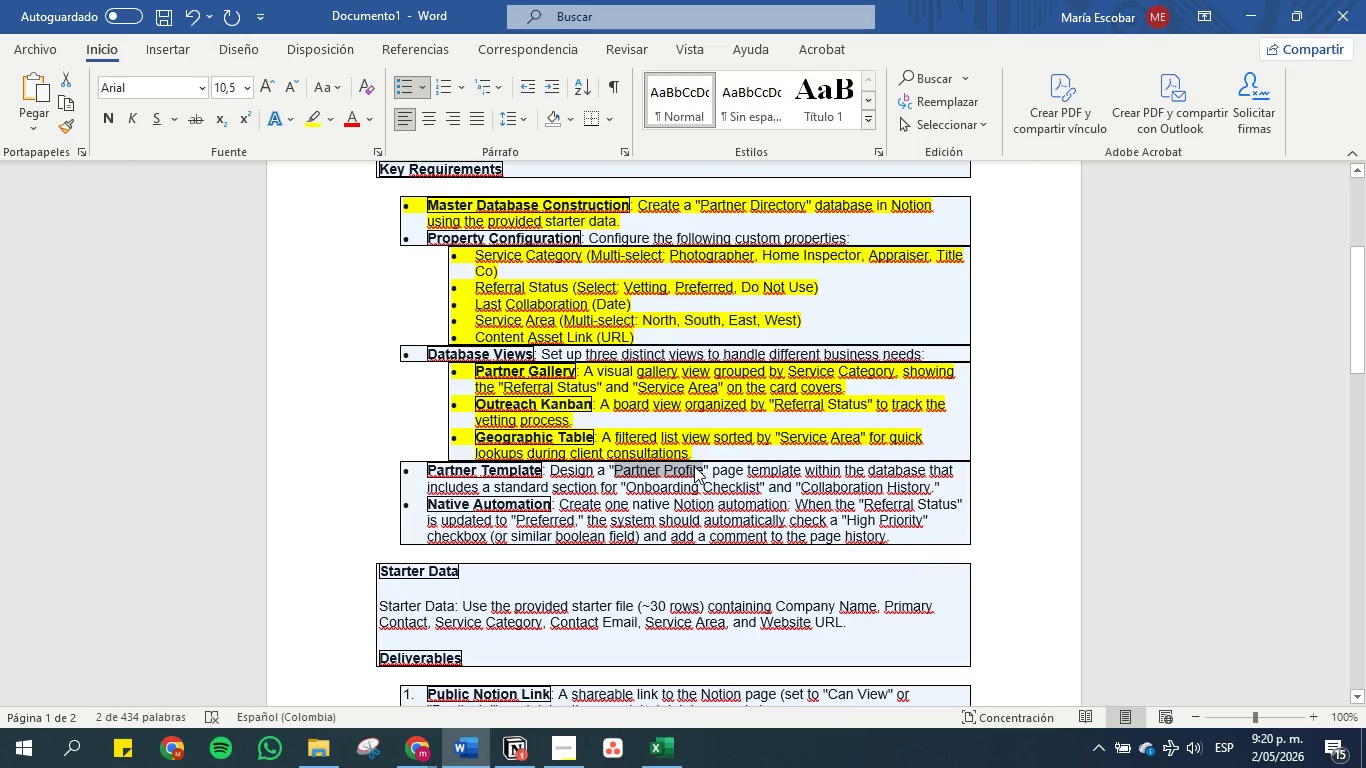 
key(Control+C)
 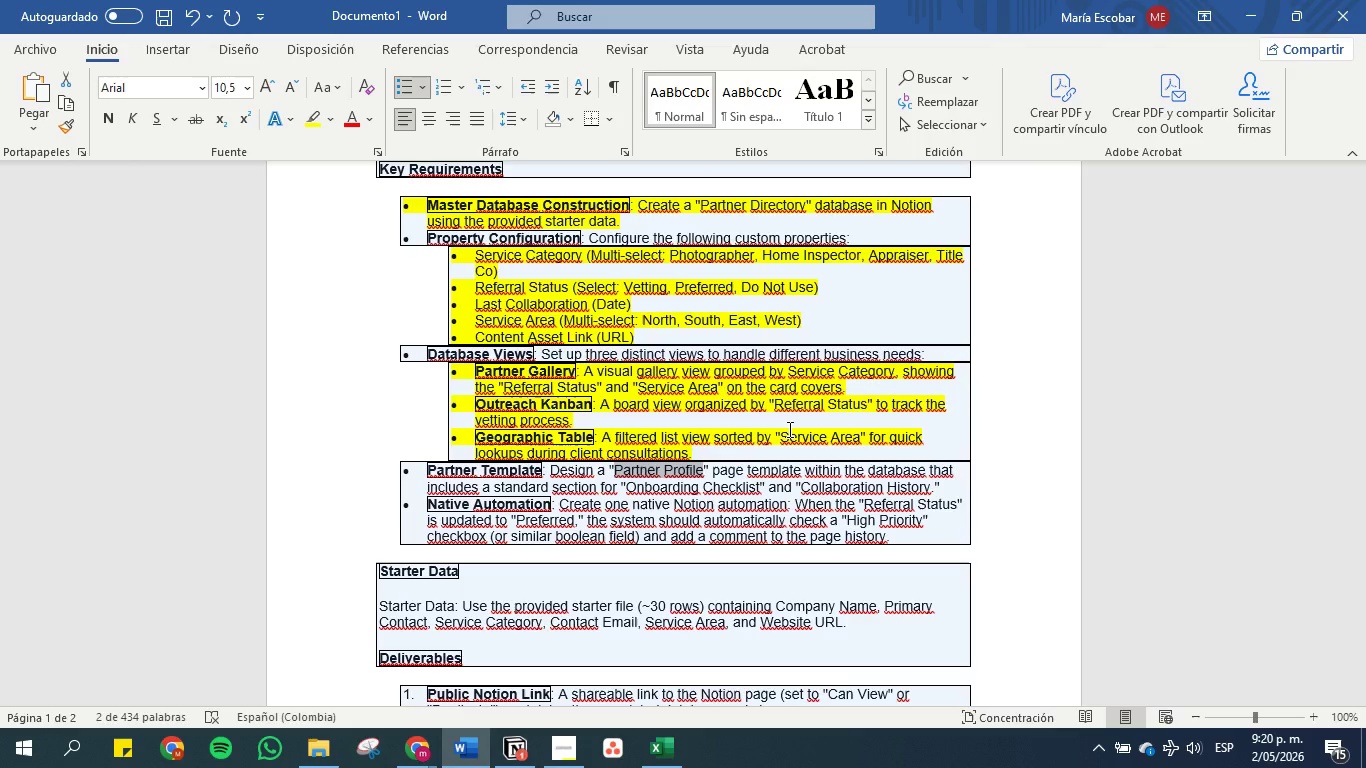 
wait(15.97)
 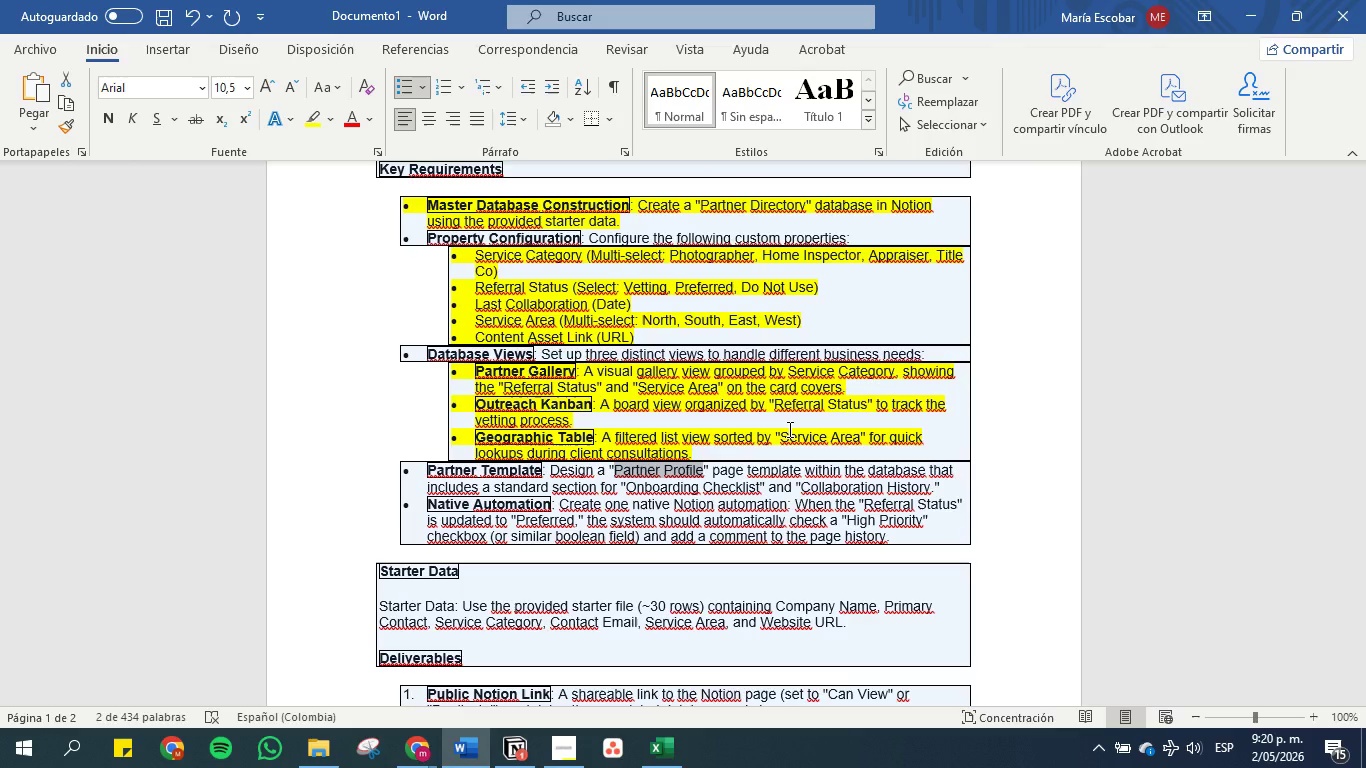 
left_click([1252, 14])
 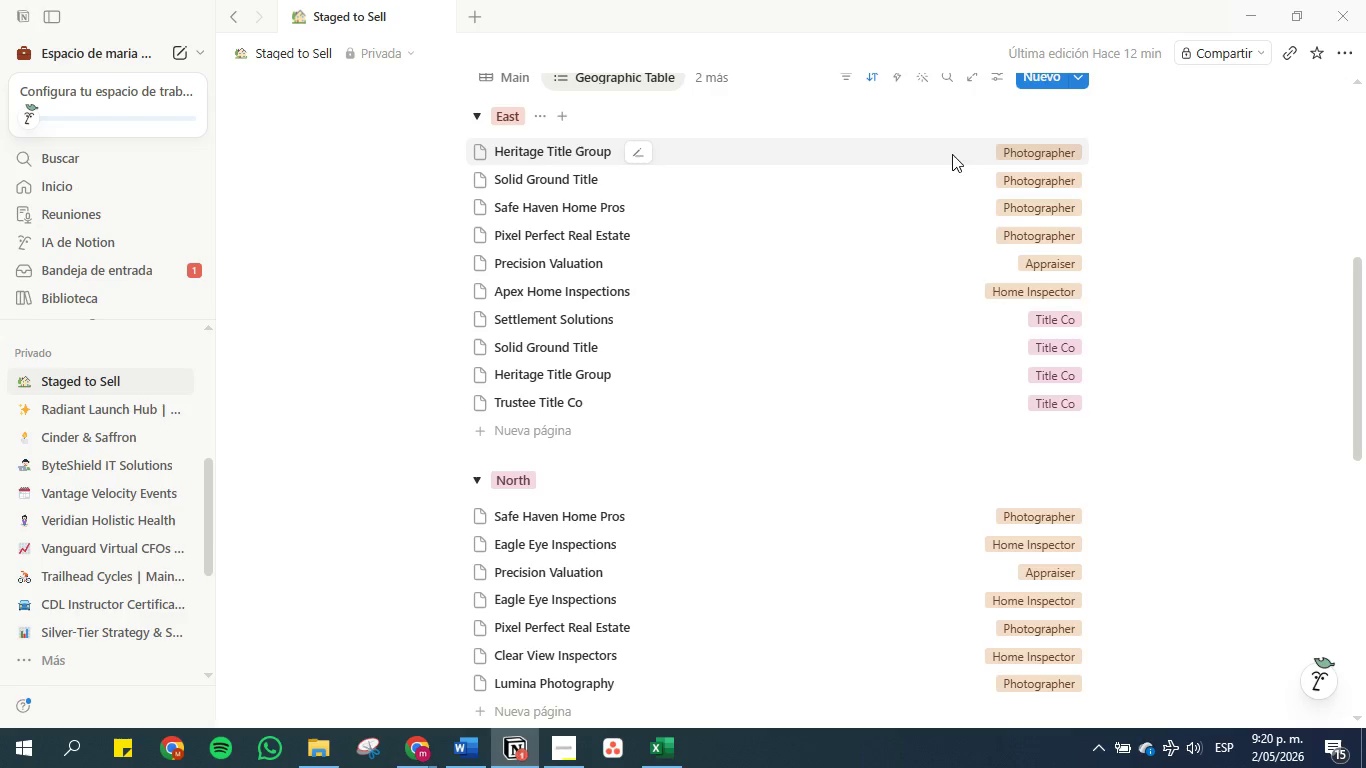 
scroll: coordinate [1262, 263], scroll_direction: up, amount: 3.0
 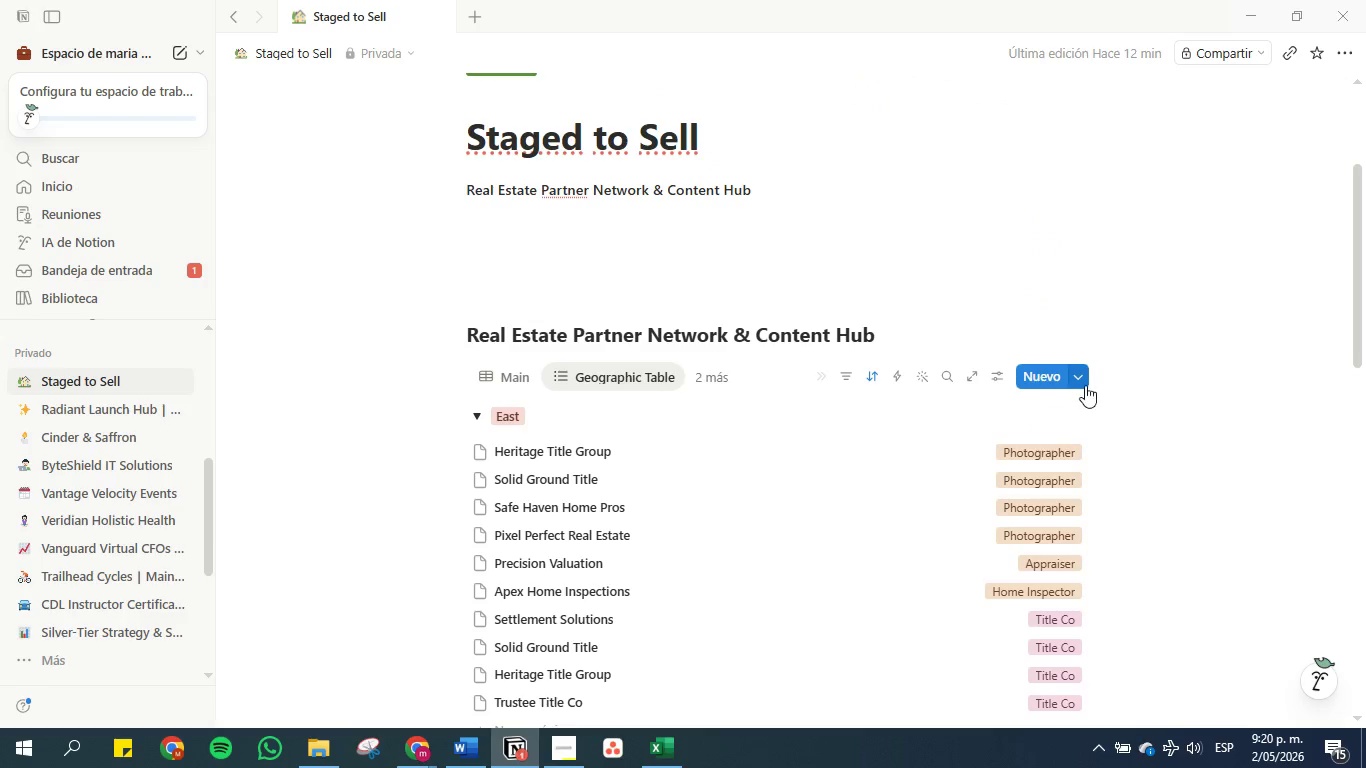 
left_click([1083, 384])
 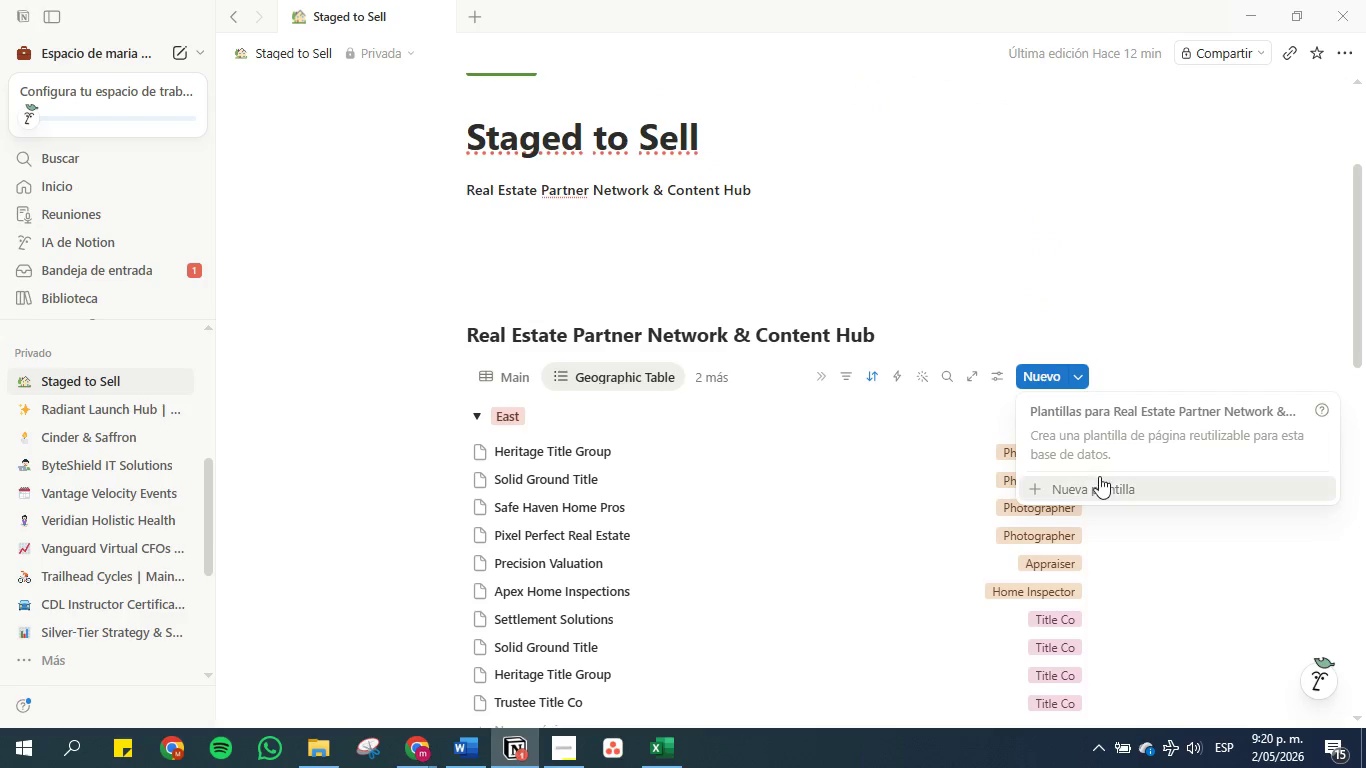 
left_click([1101, 482])
 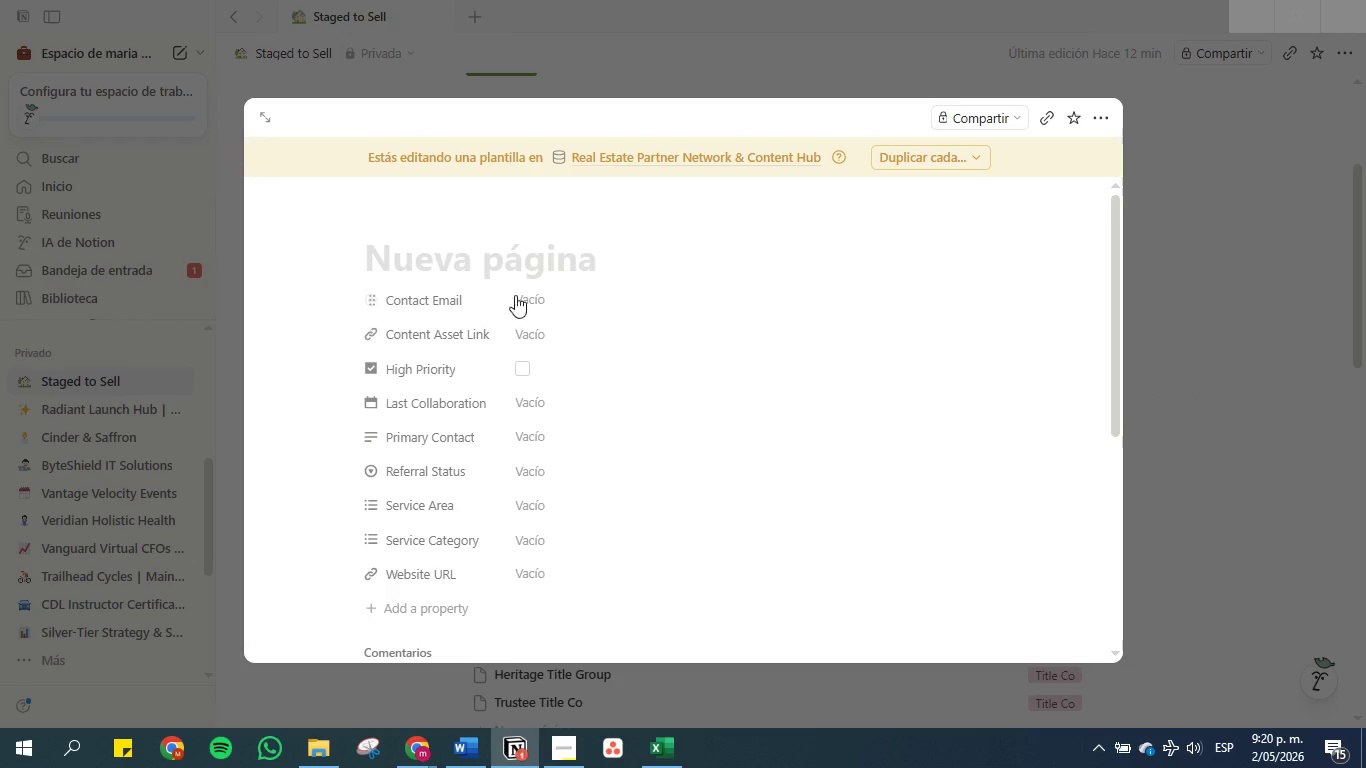 
left_click([515, 260])
 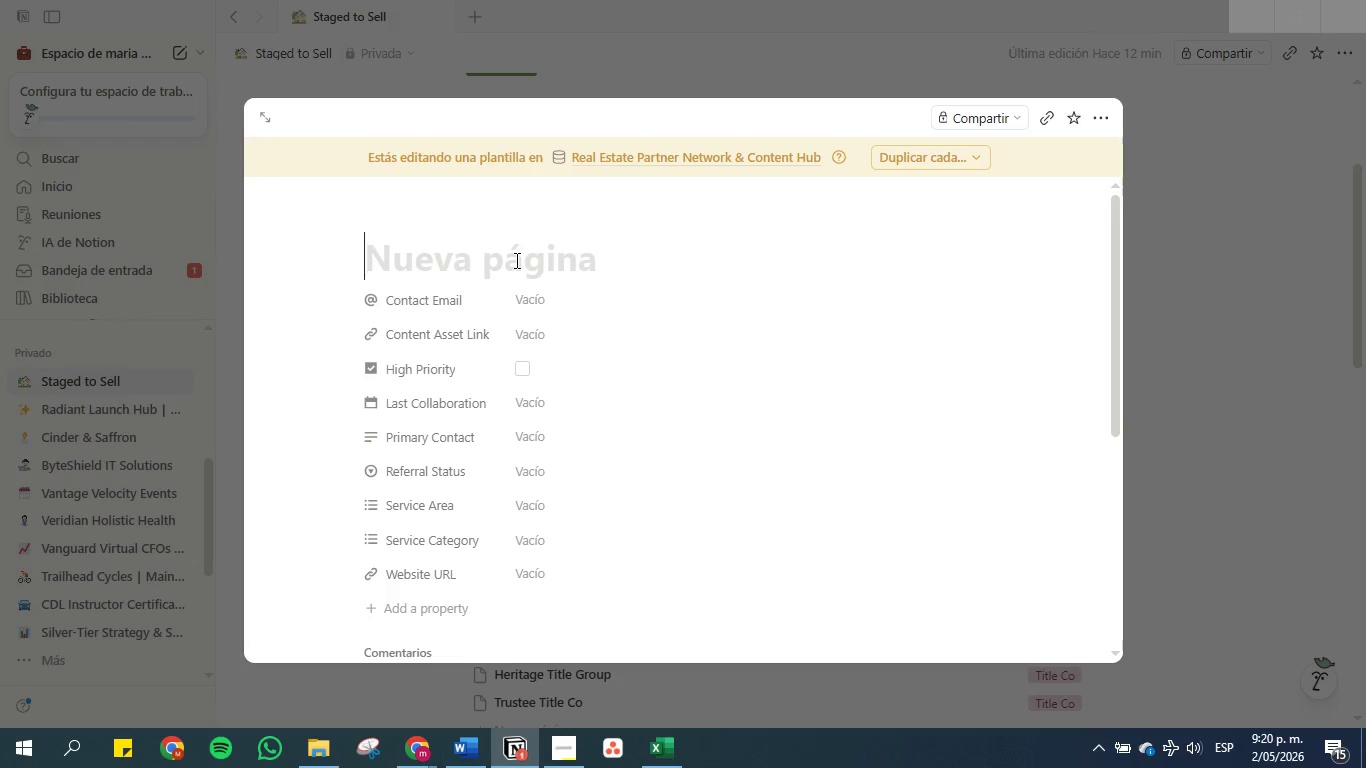 
key(Control+V)
 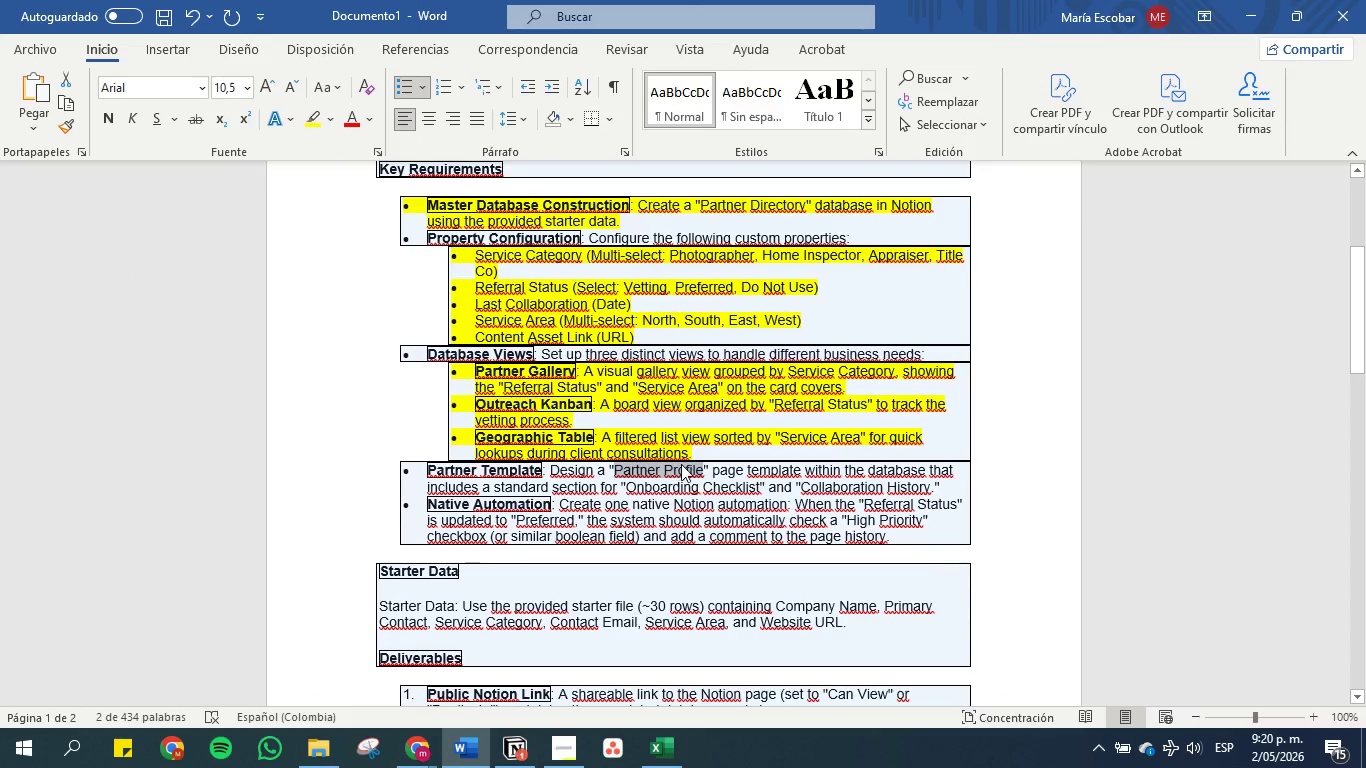 
left_click([805, 466])
 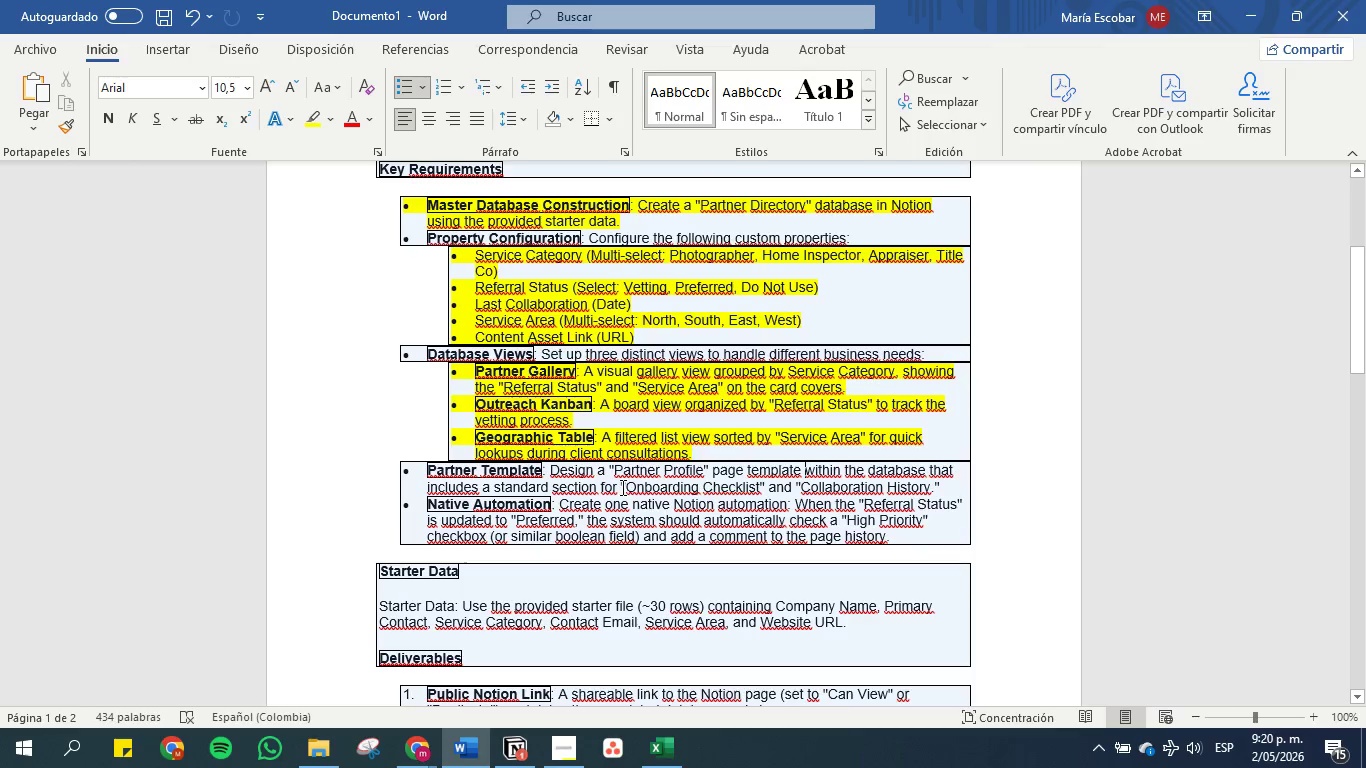 
left_click_drag(start_coordinate=[627, 487], to_coordinate=[940, 487])
 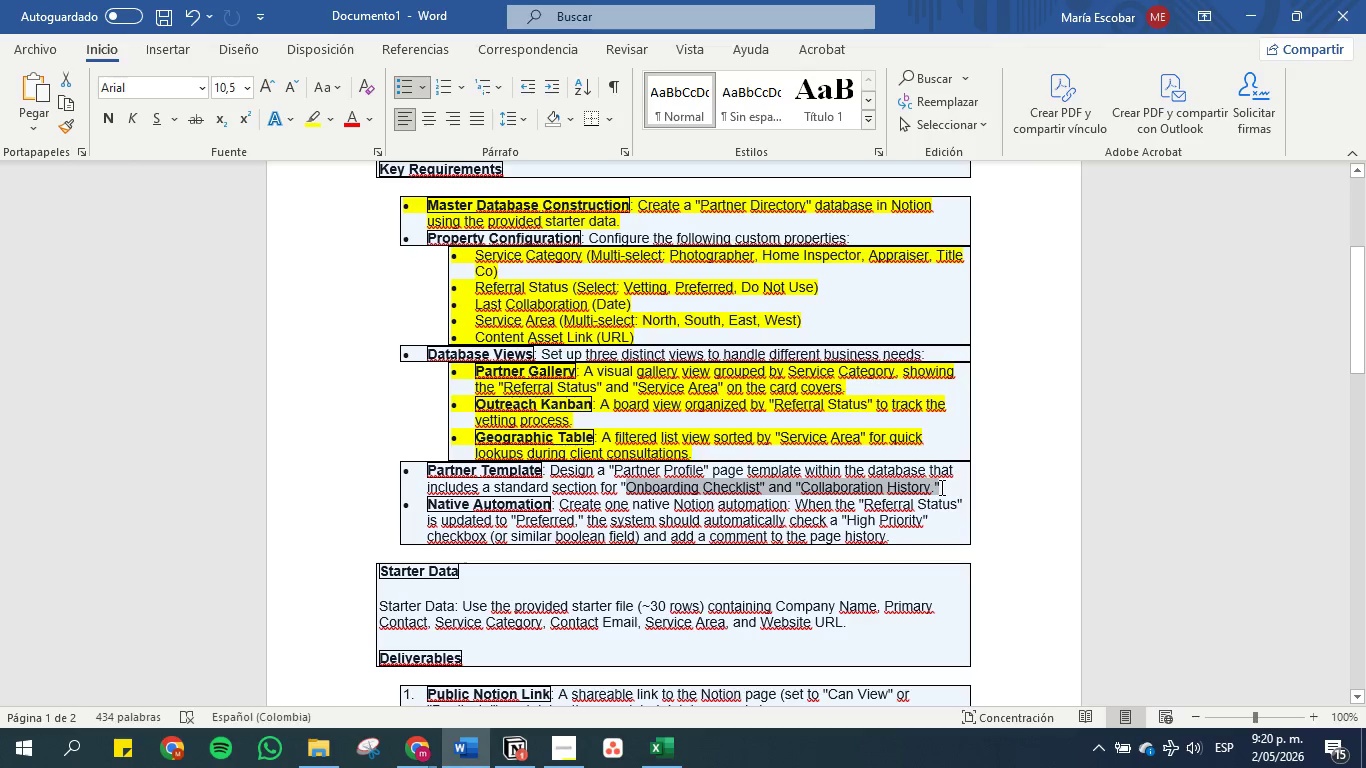 
key(Control+C)
 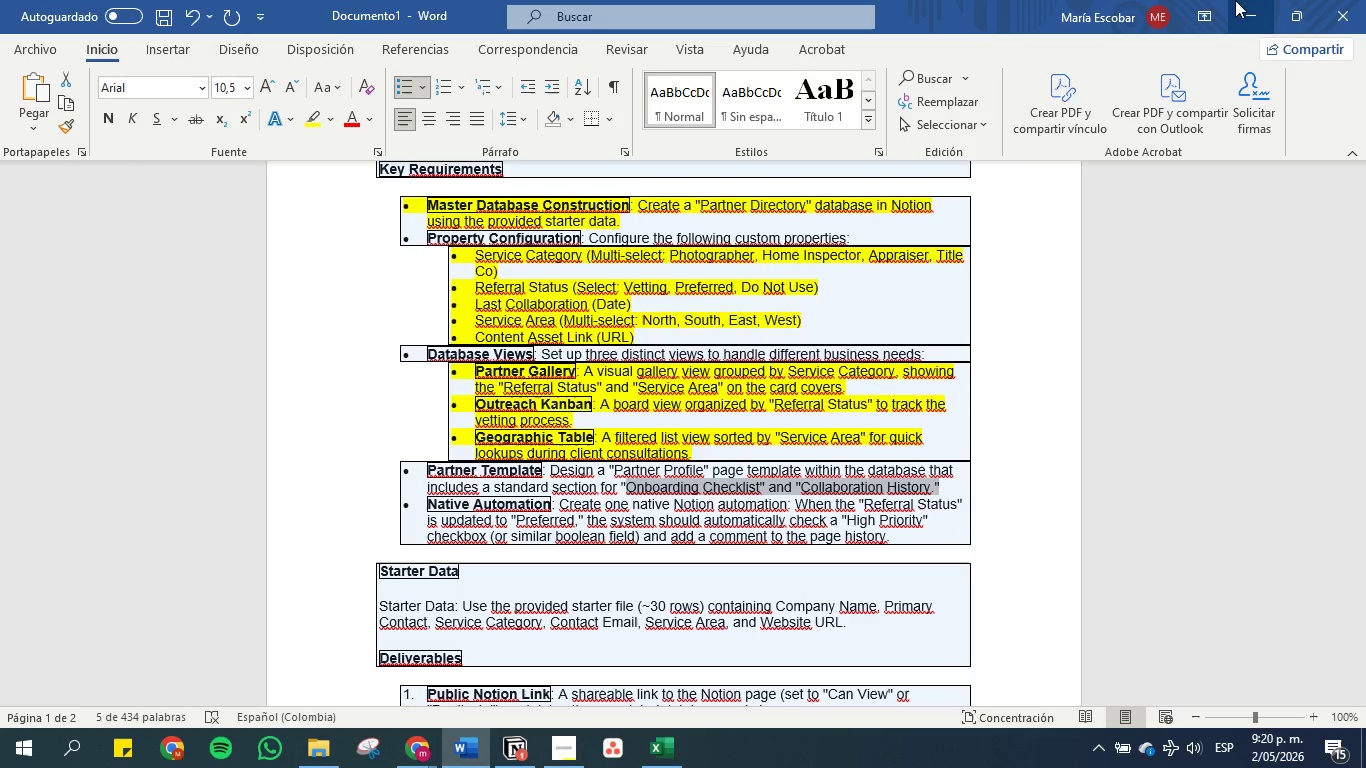 
left_click([1246, 3])
 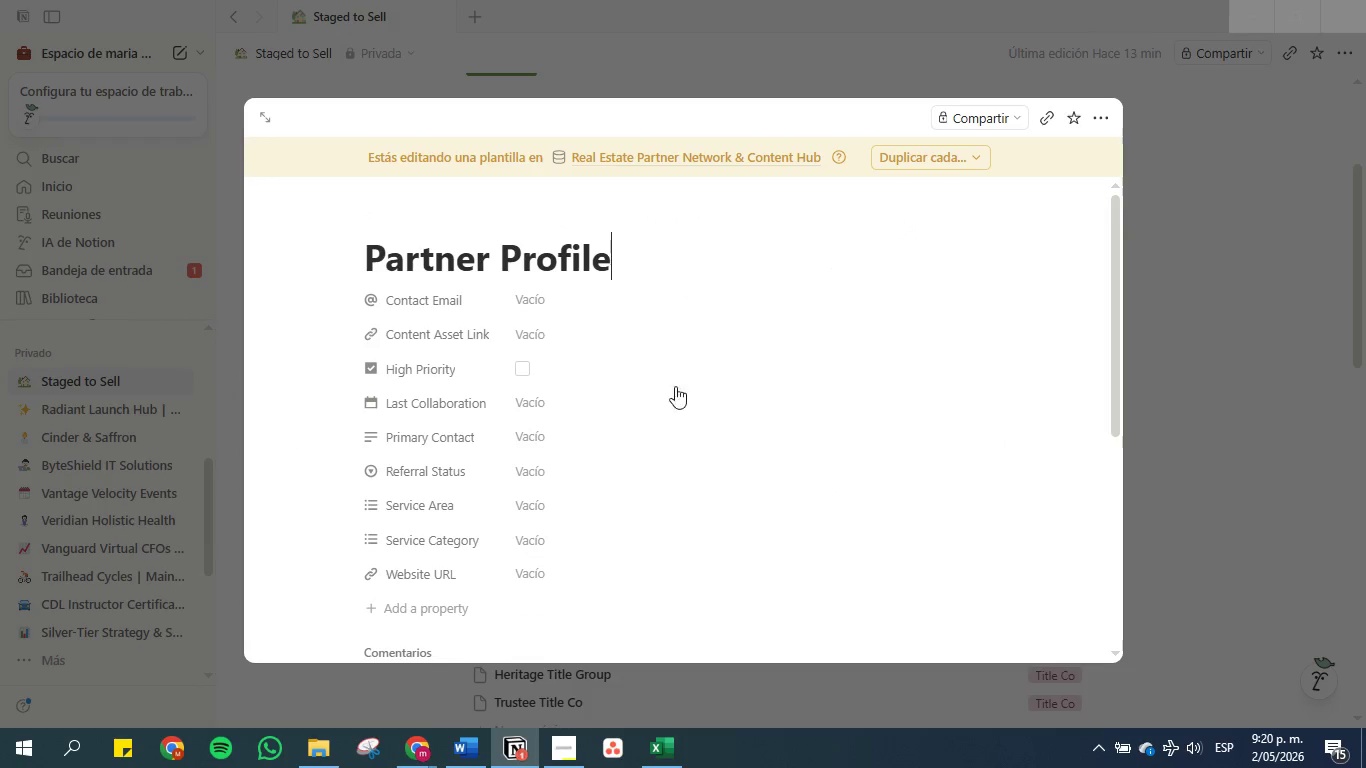 
scroll: coordinate [629, 403], scroll_direction: down, amount: 4.0
 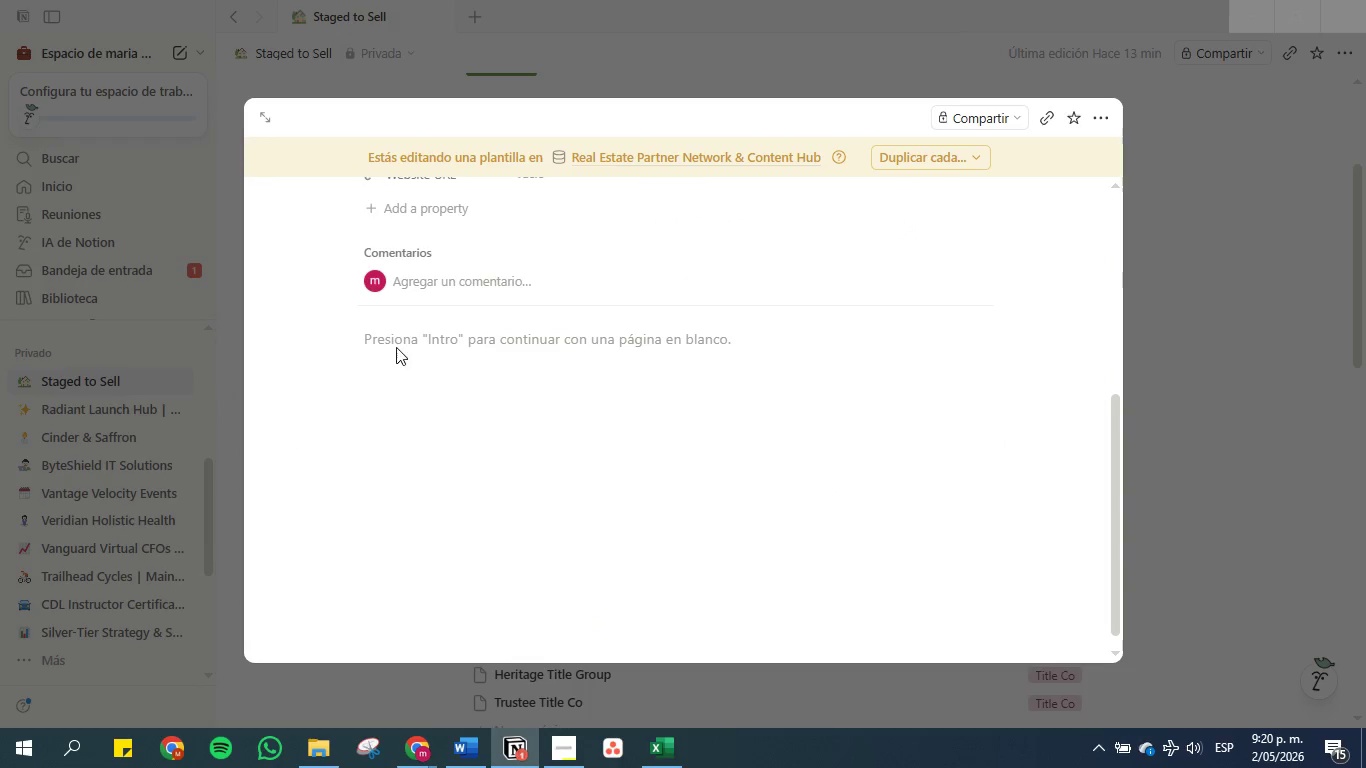 
left_click([390, 329])
 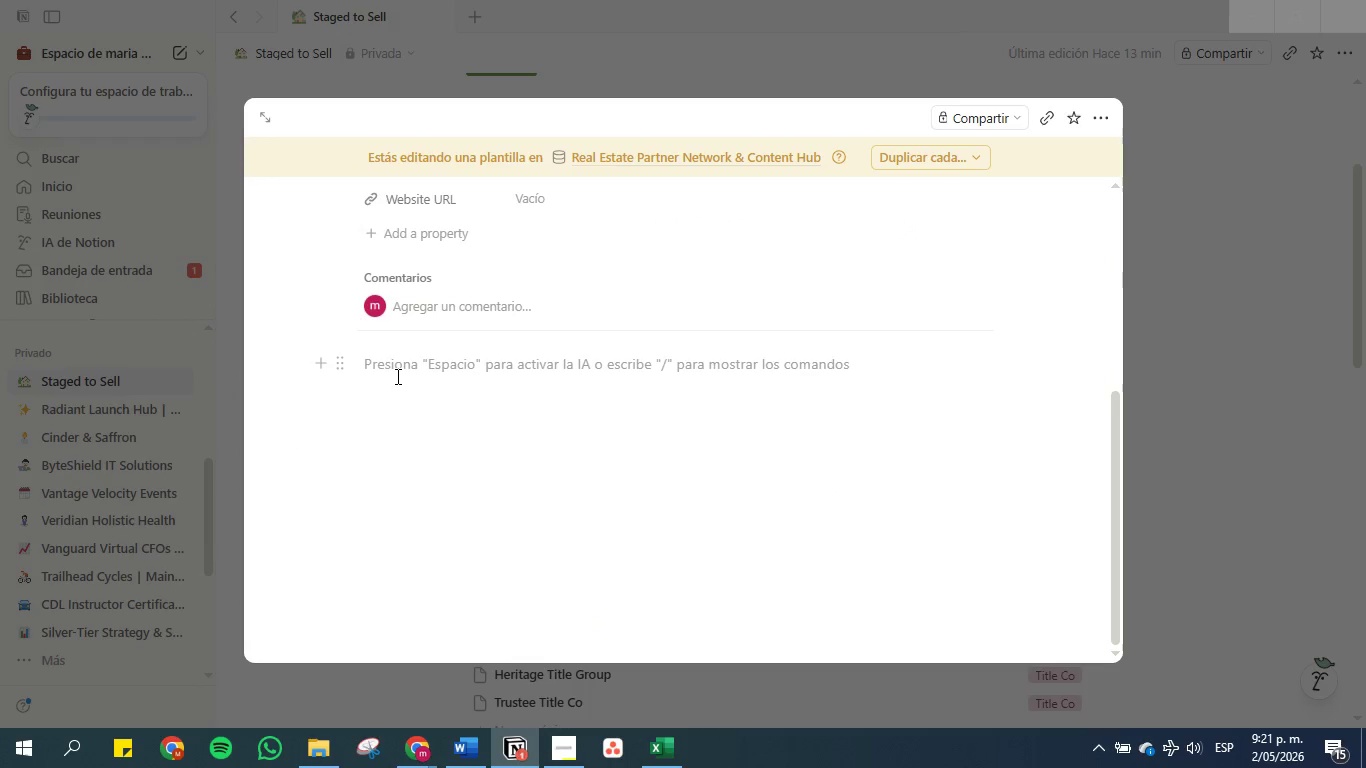 
key(Control+V)
 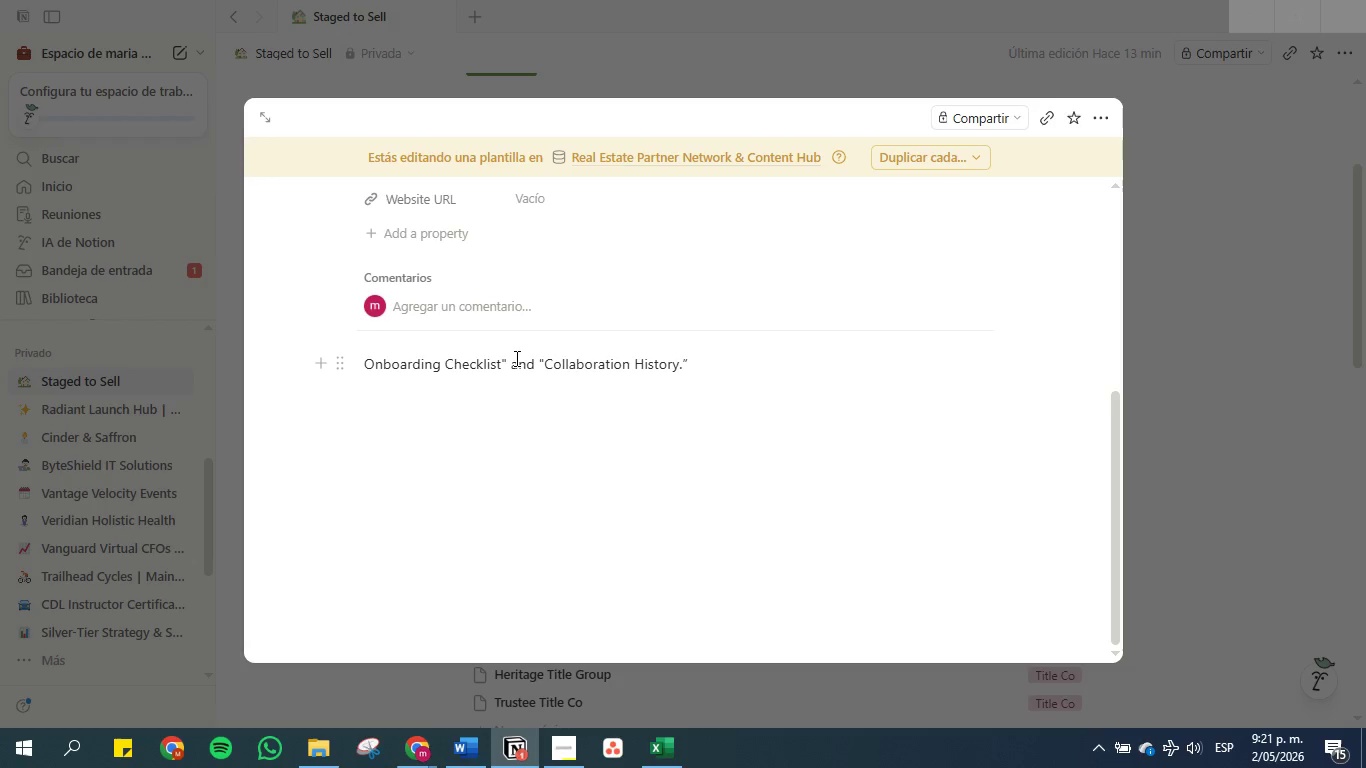 
left_click([506, 366])
 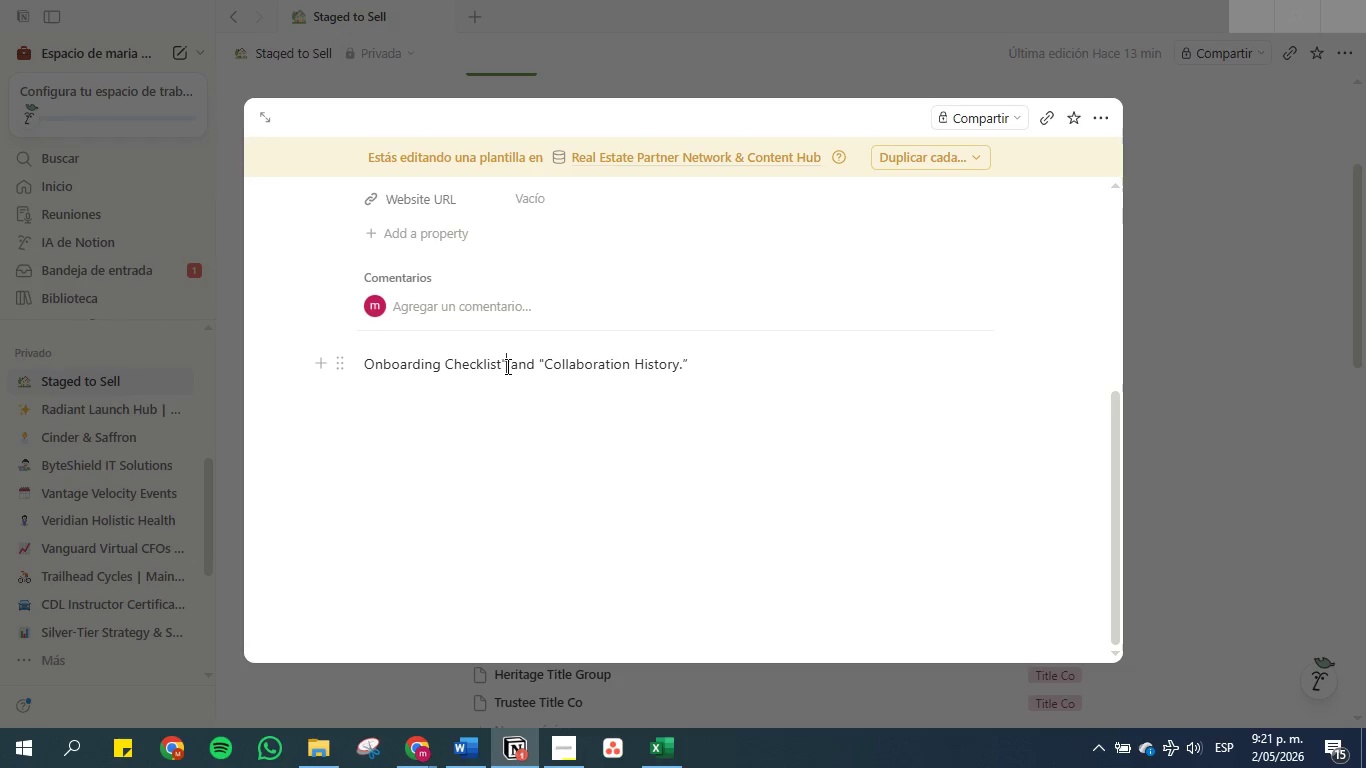 
key(Backspace)
 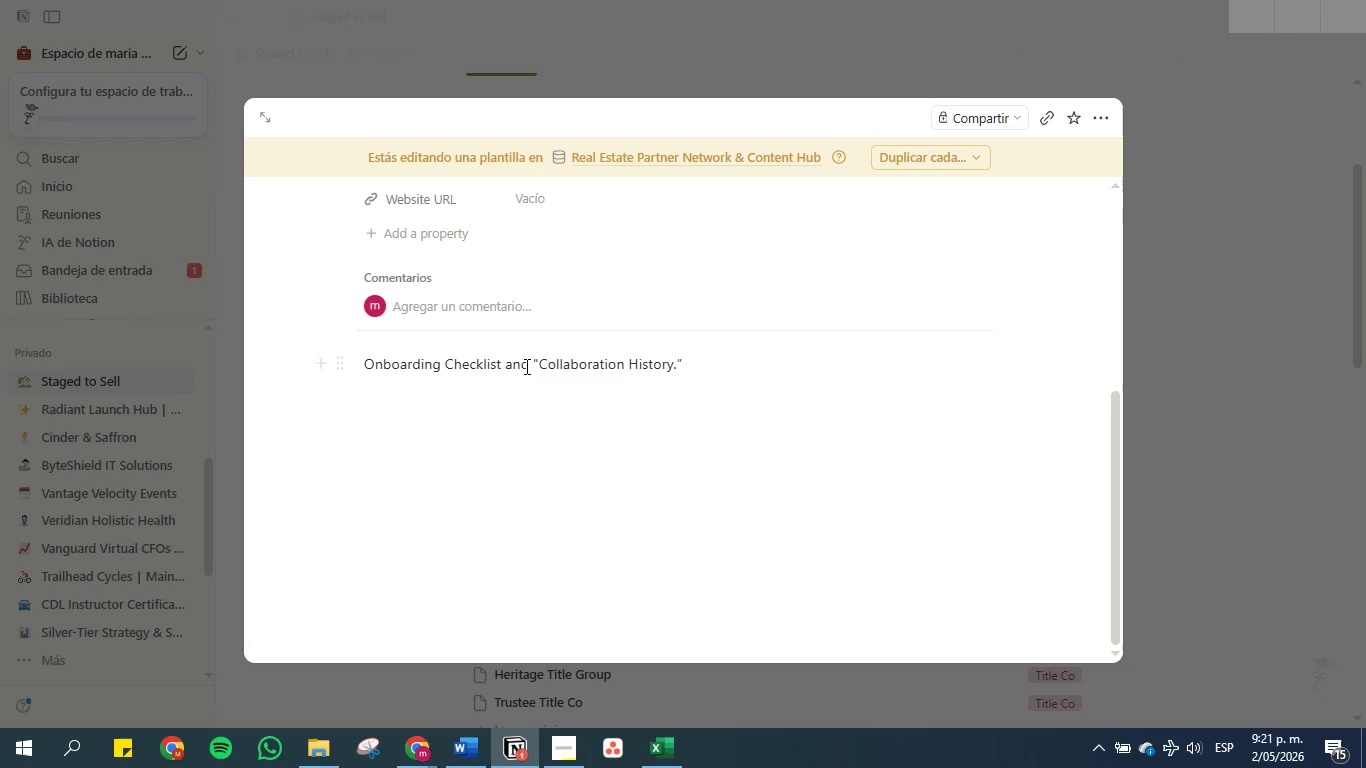 
left_click_drag(start_coordinate=[525, 366], to_coordinate=[530, 366])
 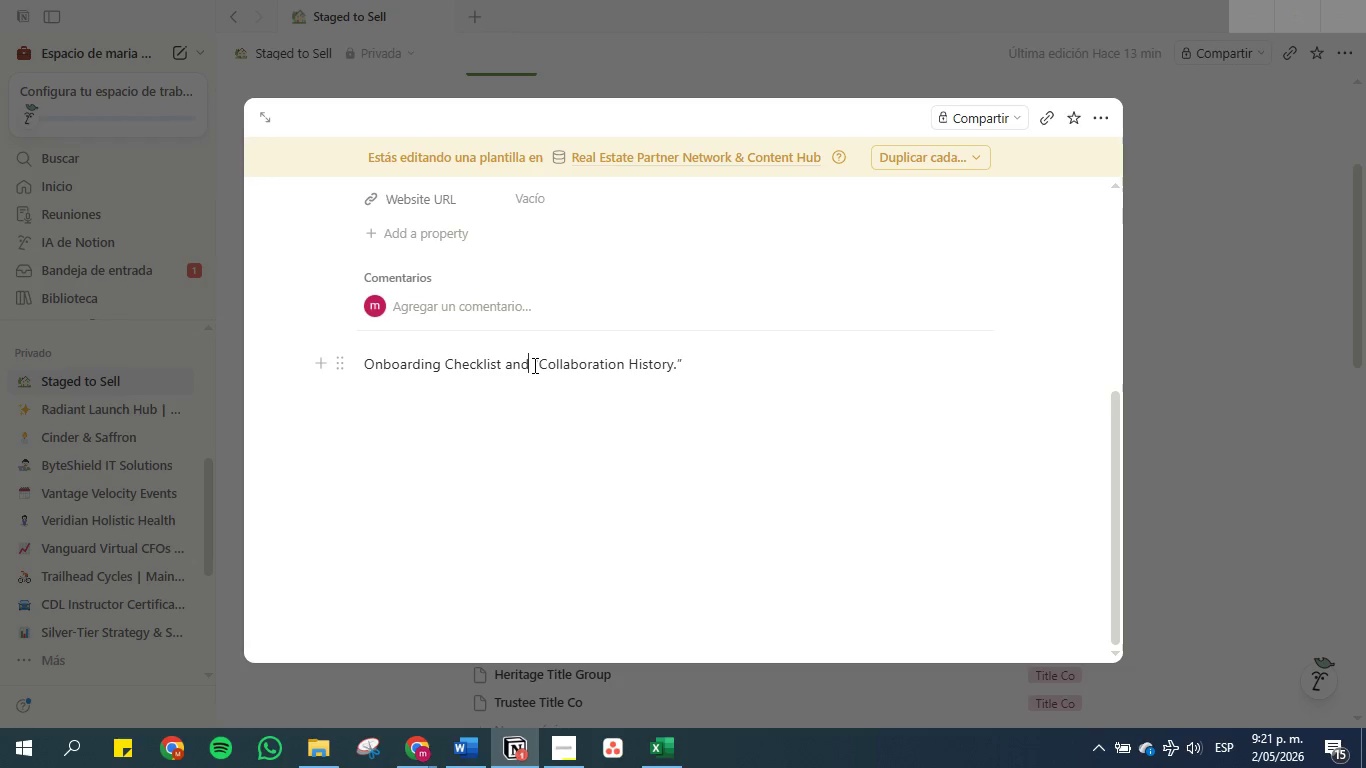 
key(Enter)
 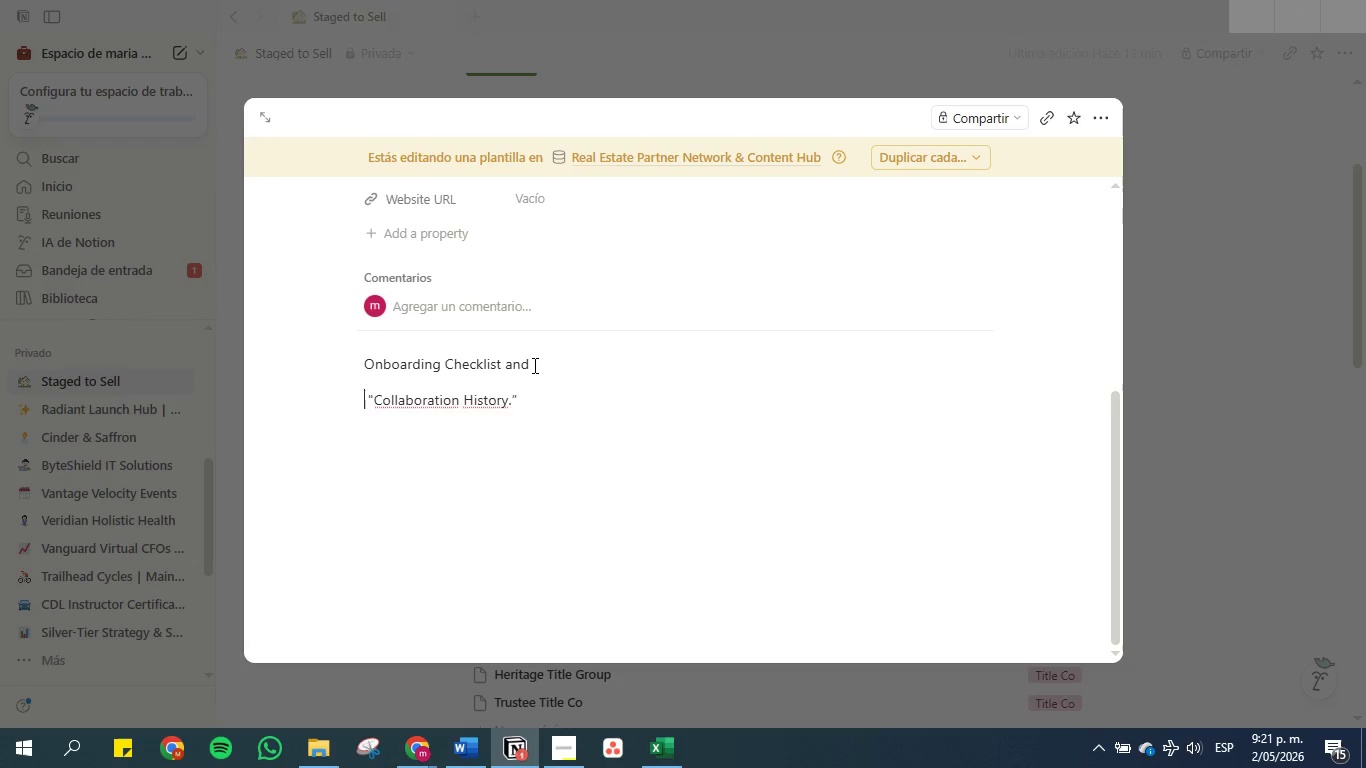 
key(Enter)
 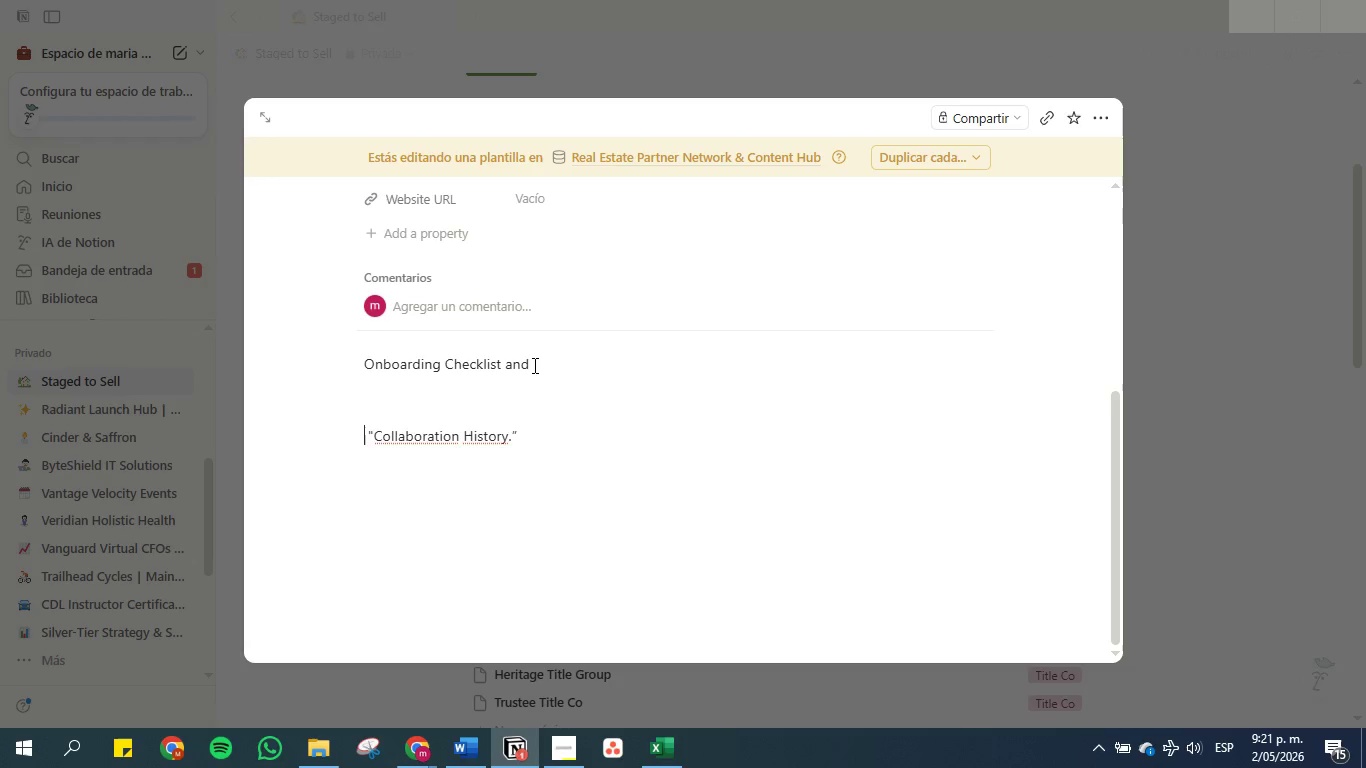 
key(Enter)
 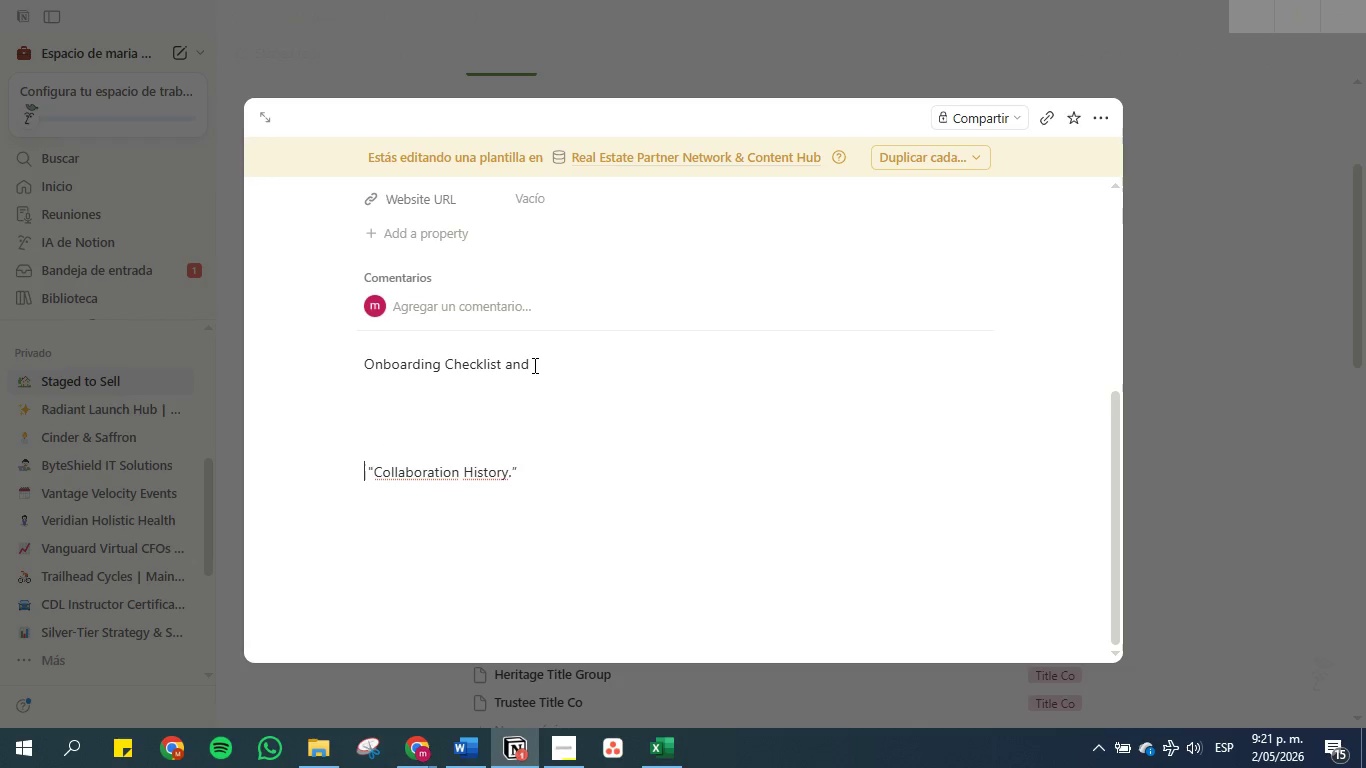 
left_click([533, 365])
 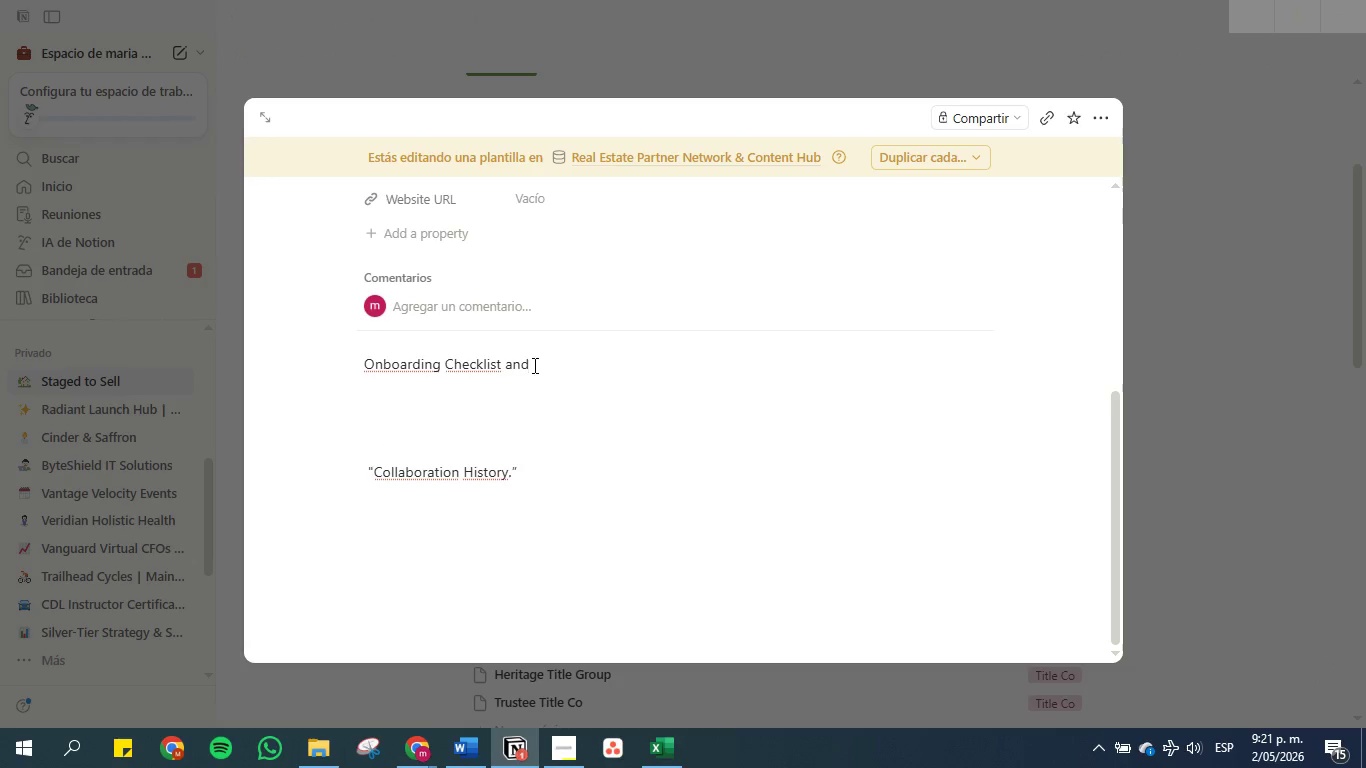 
key(Backspace)
 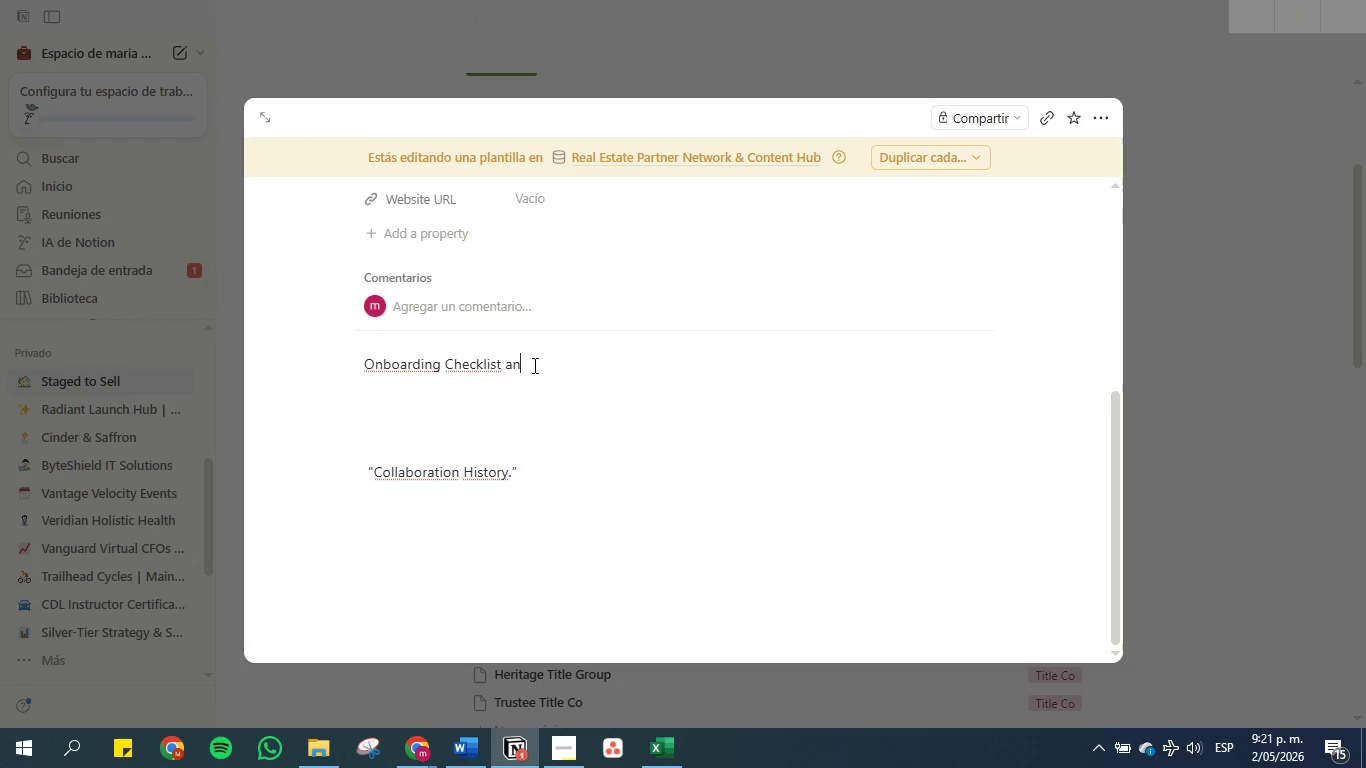 
key(Backspace)
 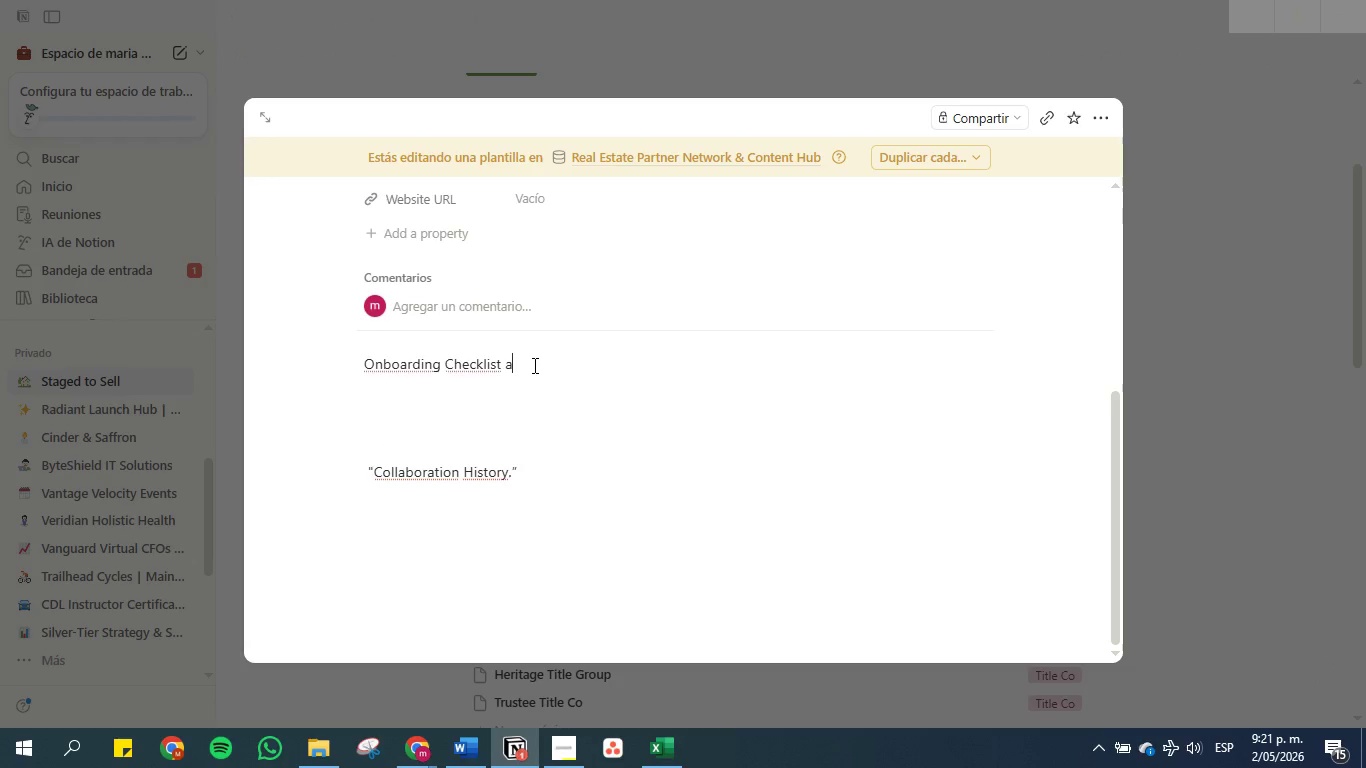 
key(Backspace)
 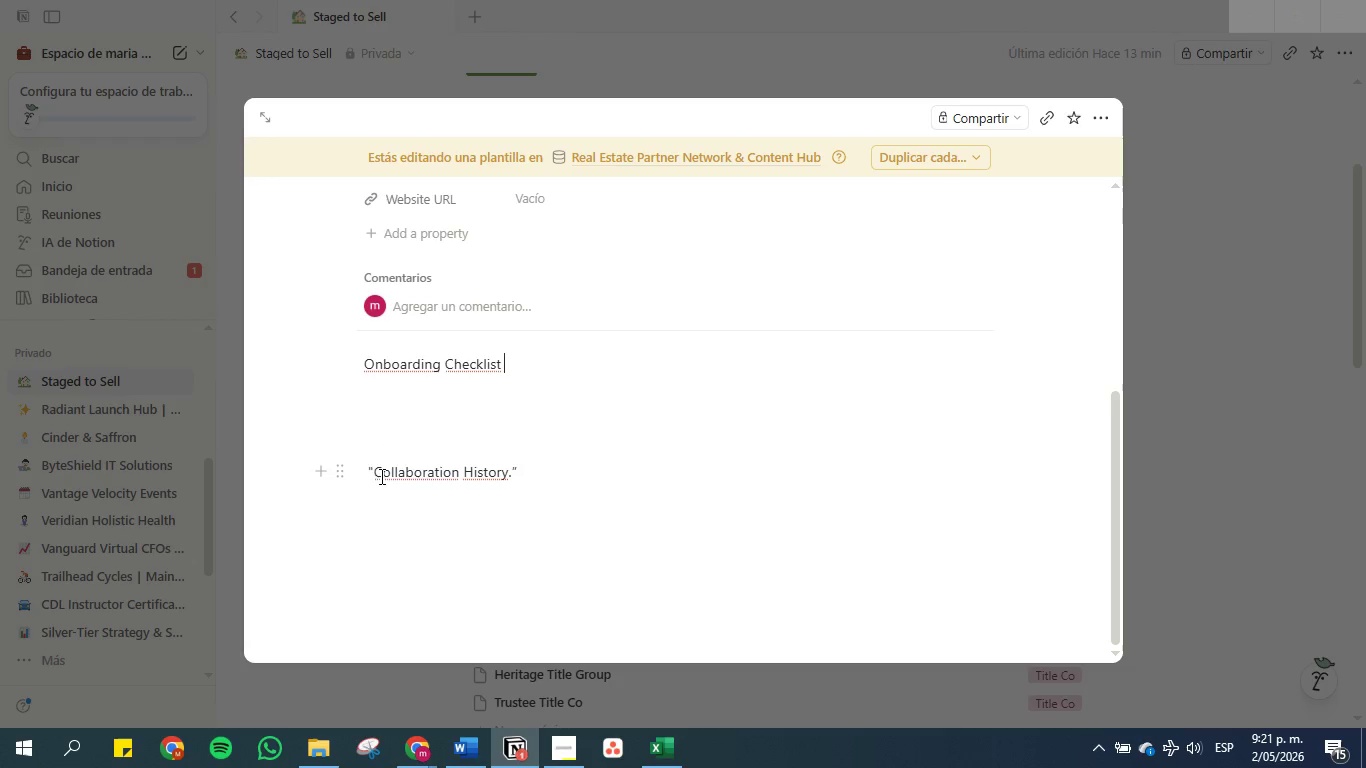 
left_click([373, 474])
 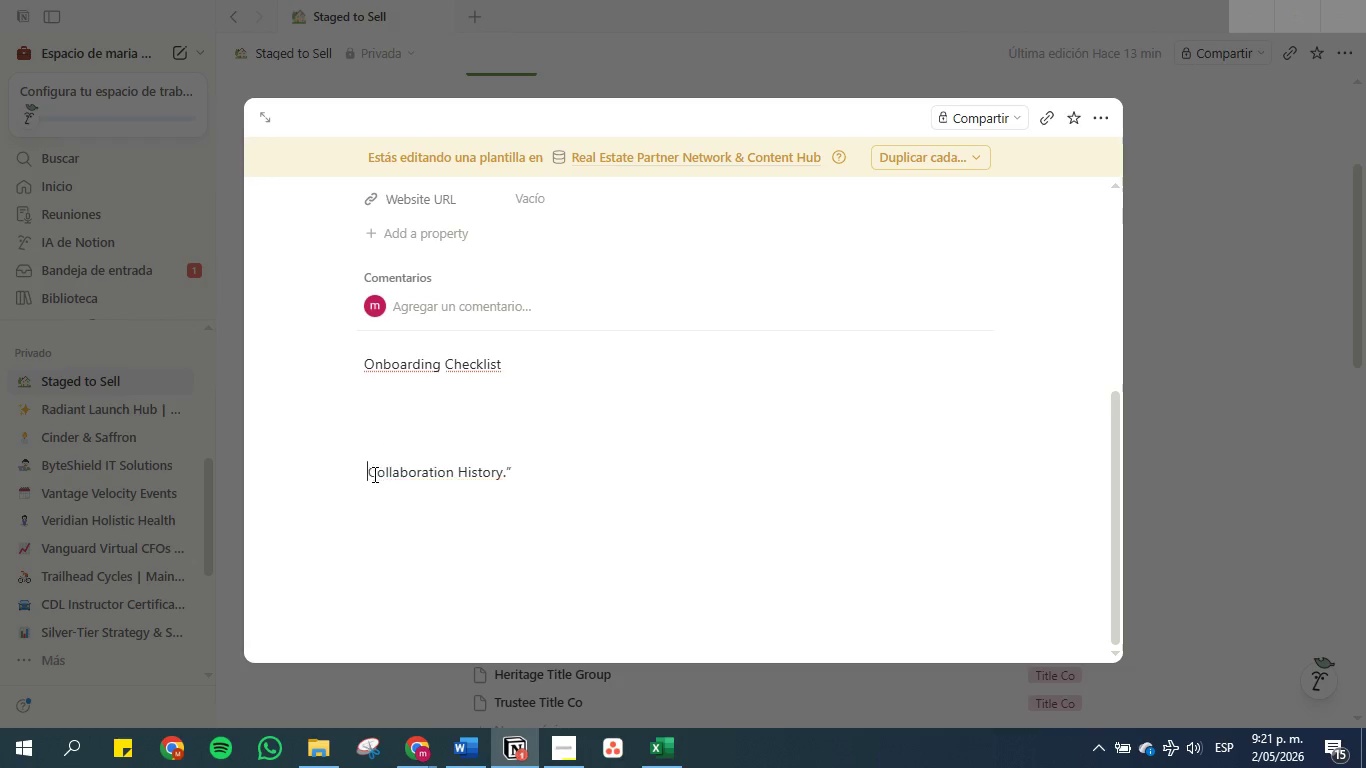 
key(Backspace)
 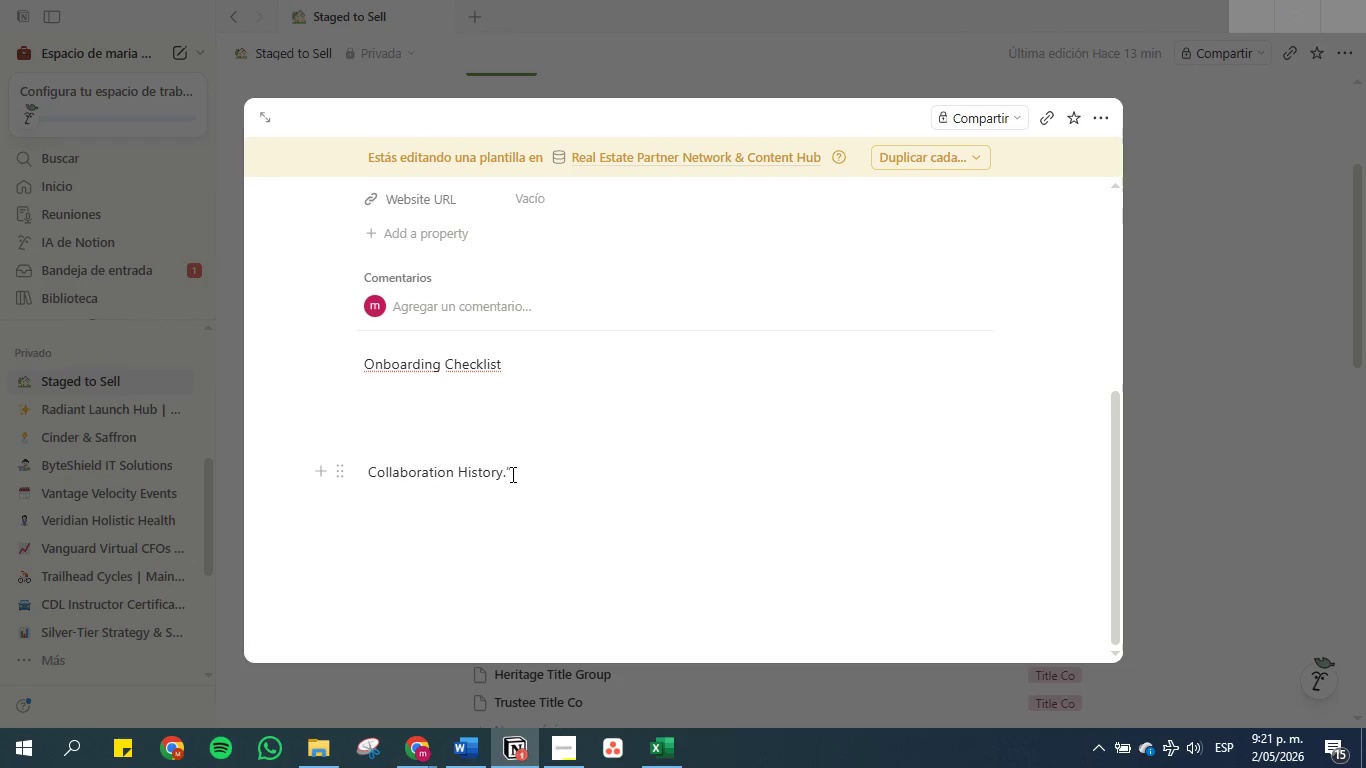 
left_click([513, 474])
 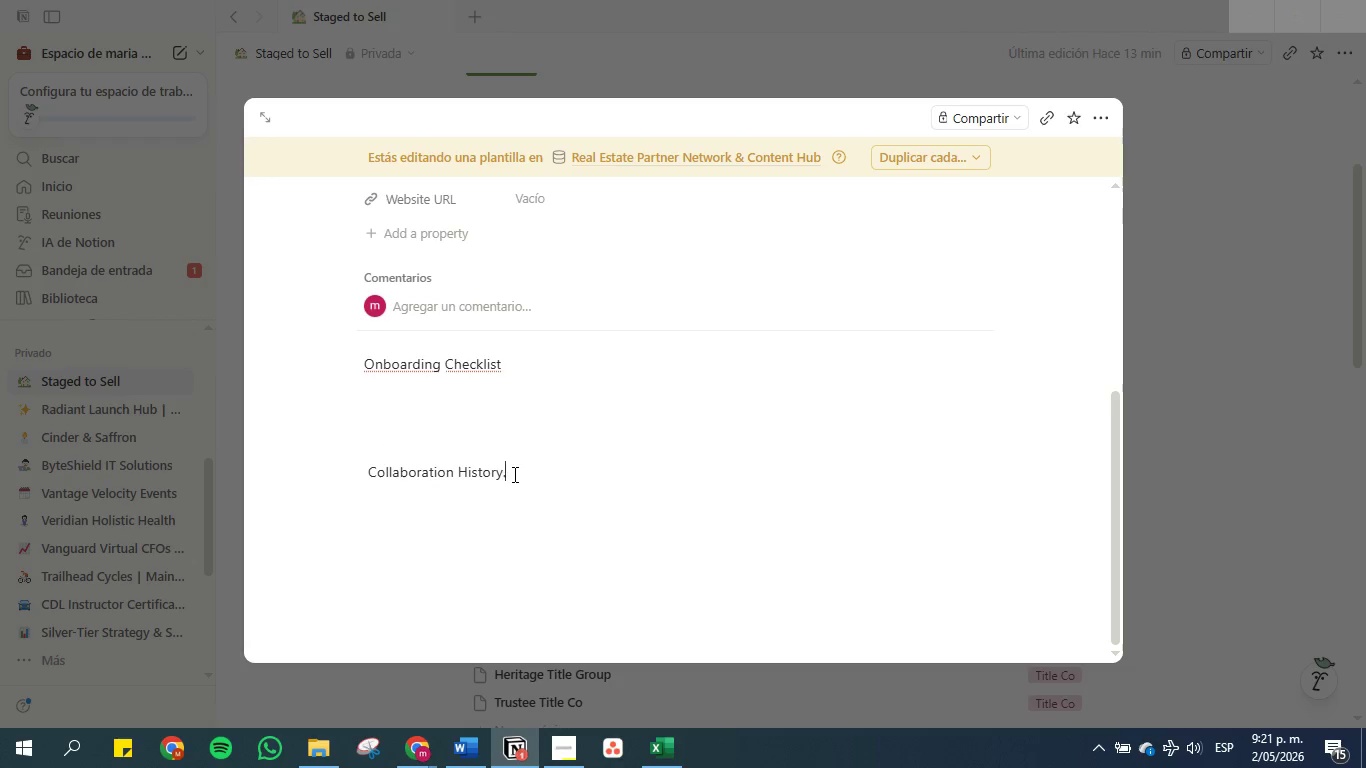 
key(Backspace)
 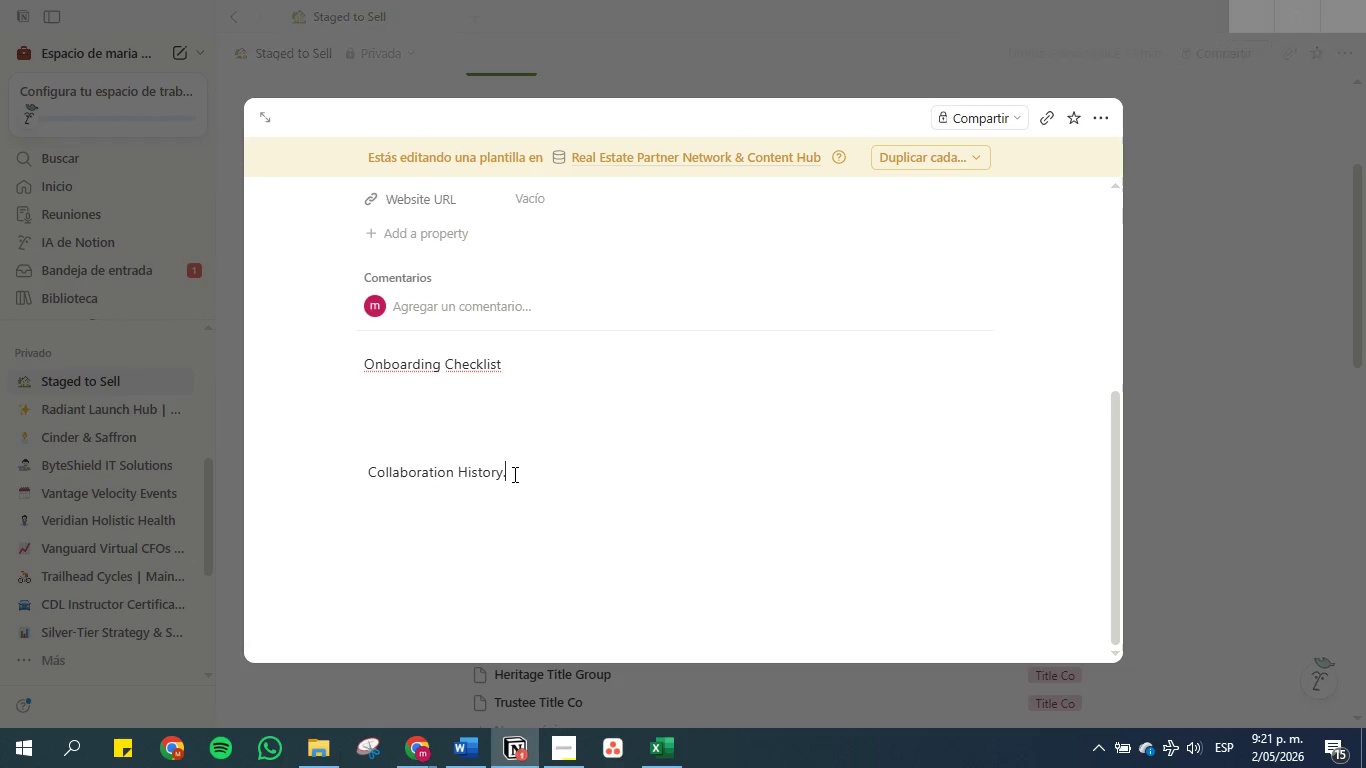 
key(Backspace)
 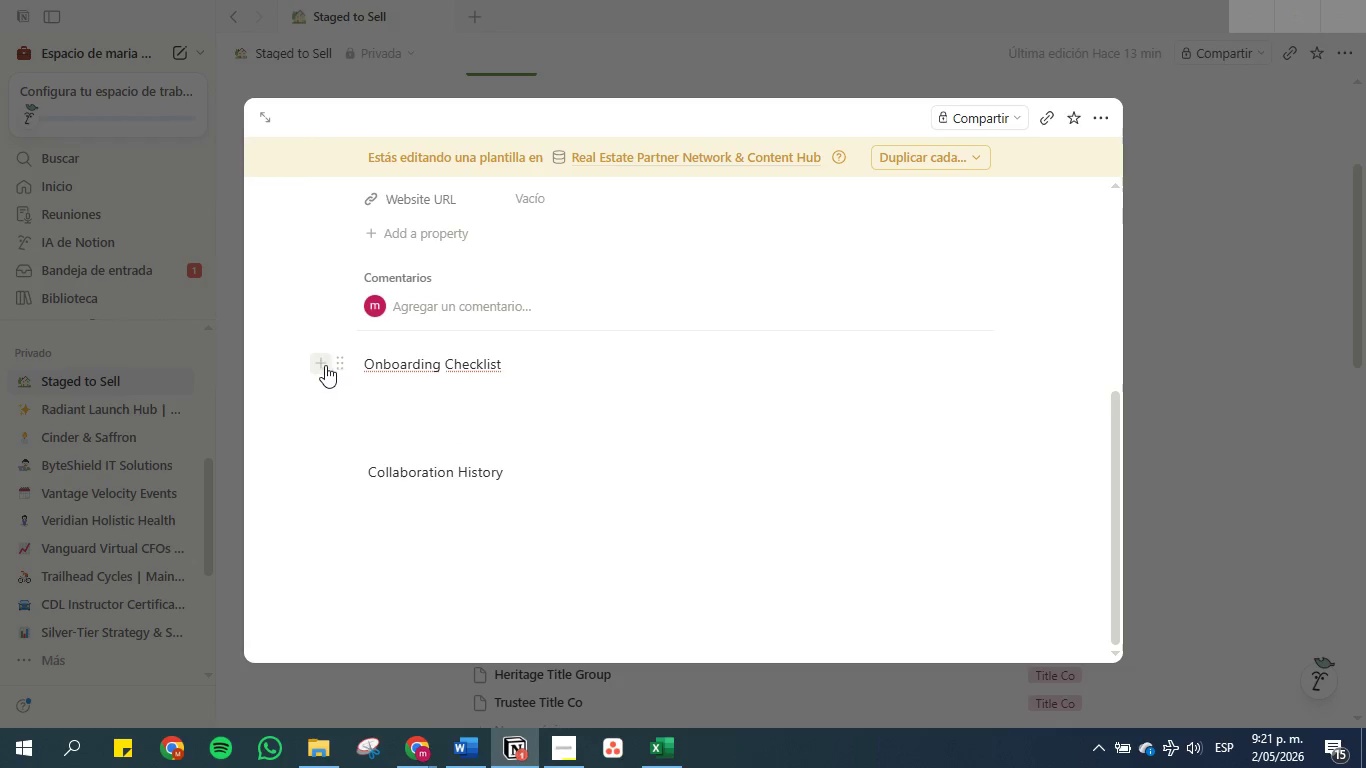 
left_click([337, 368])
 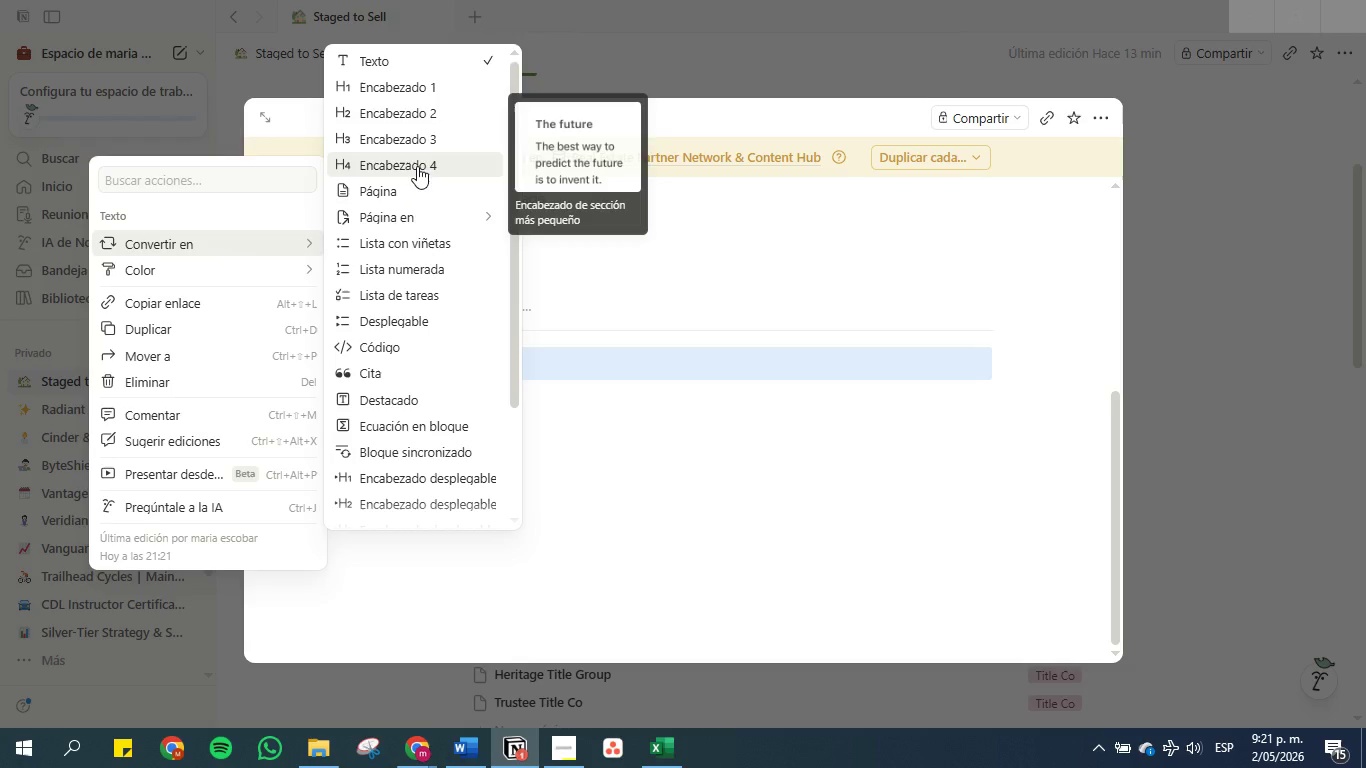 
left_click([410, 104])
 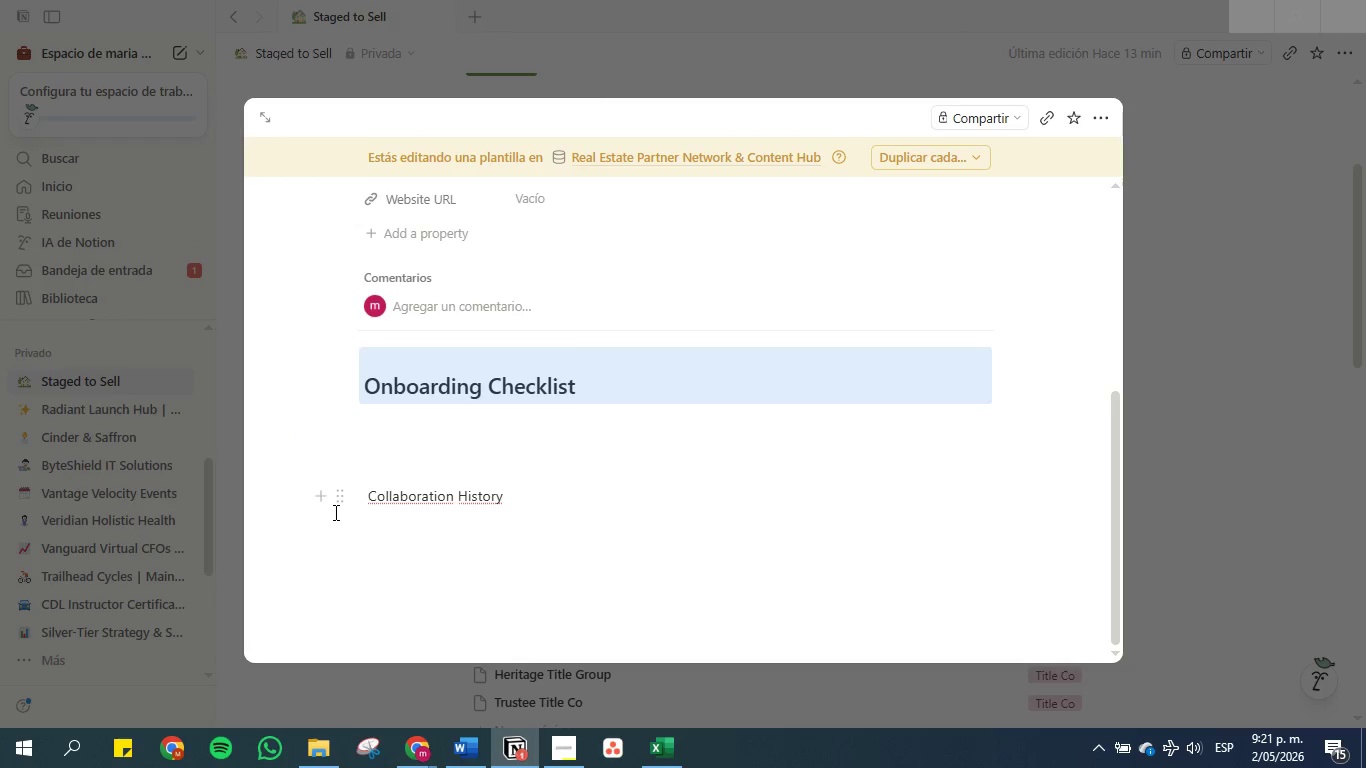 
left_click([337, 498])
 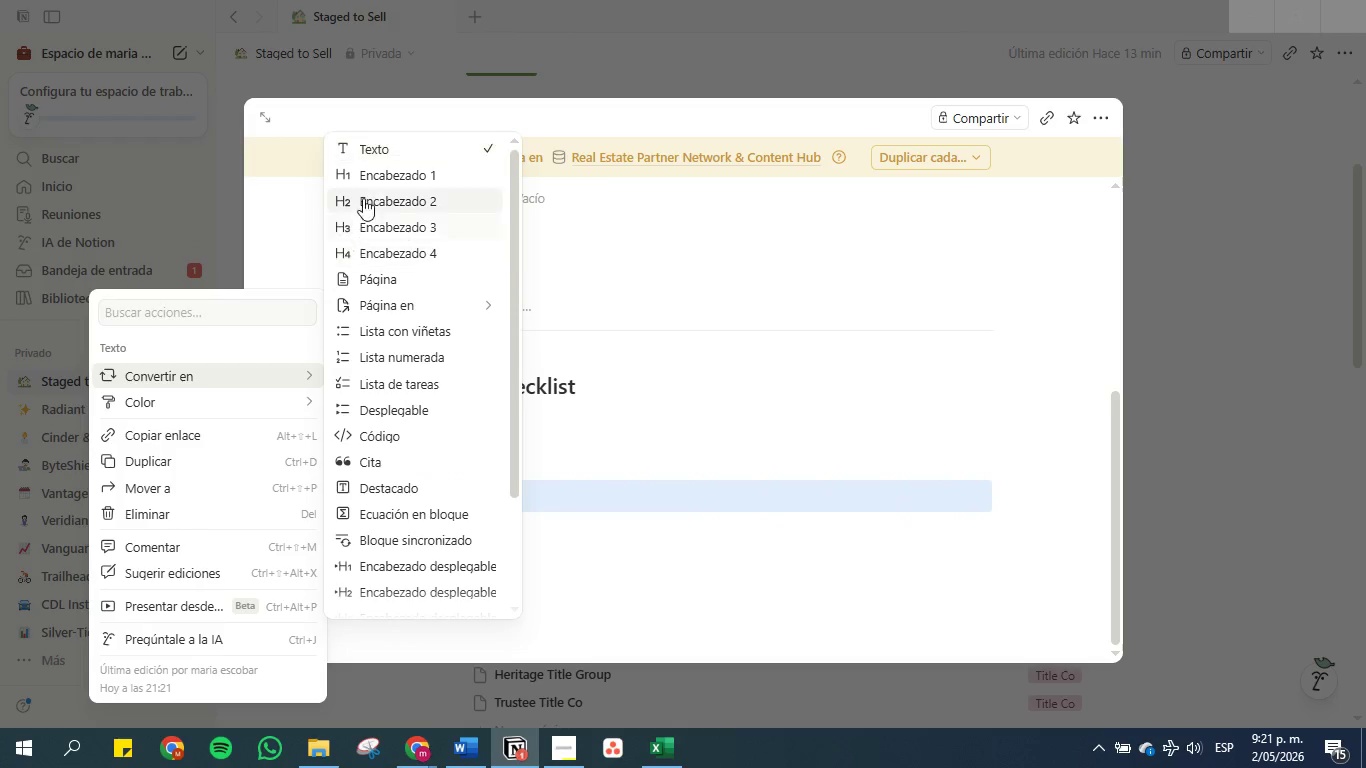 
left_click([370, 193])
 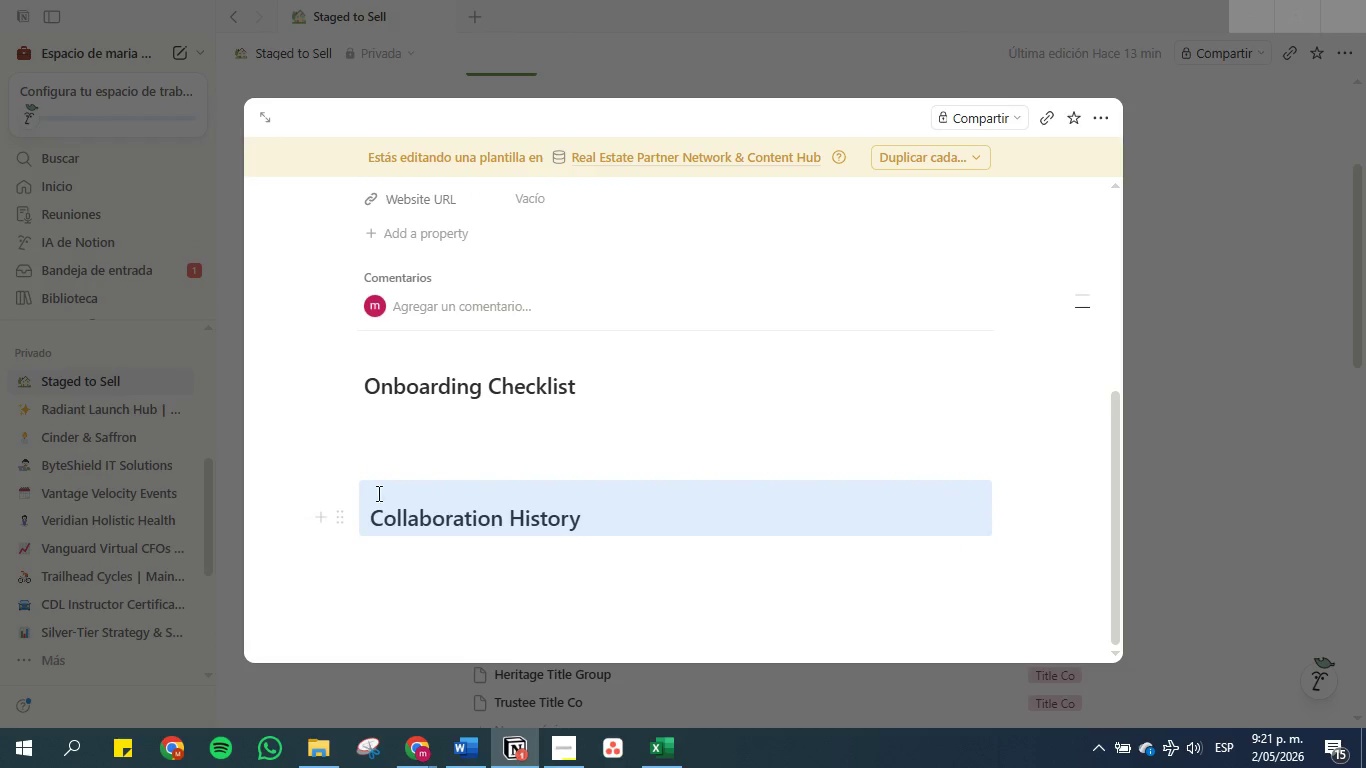 
left_click([371, 504])
 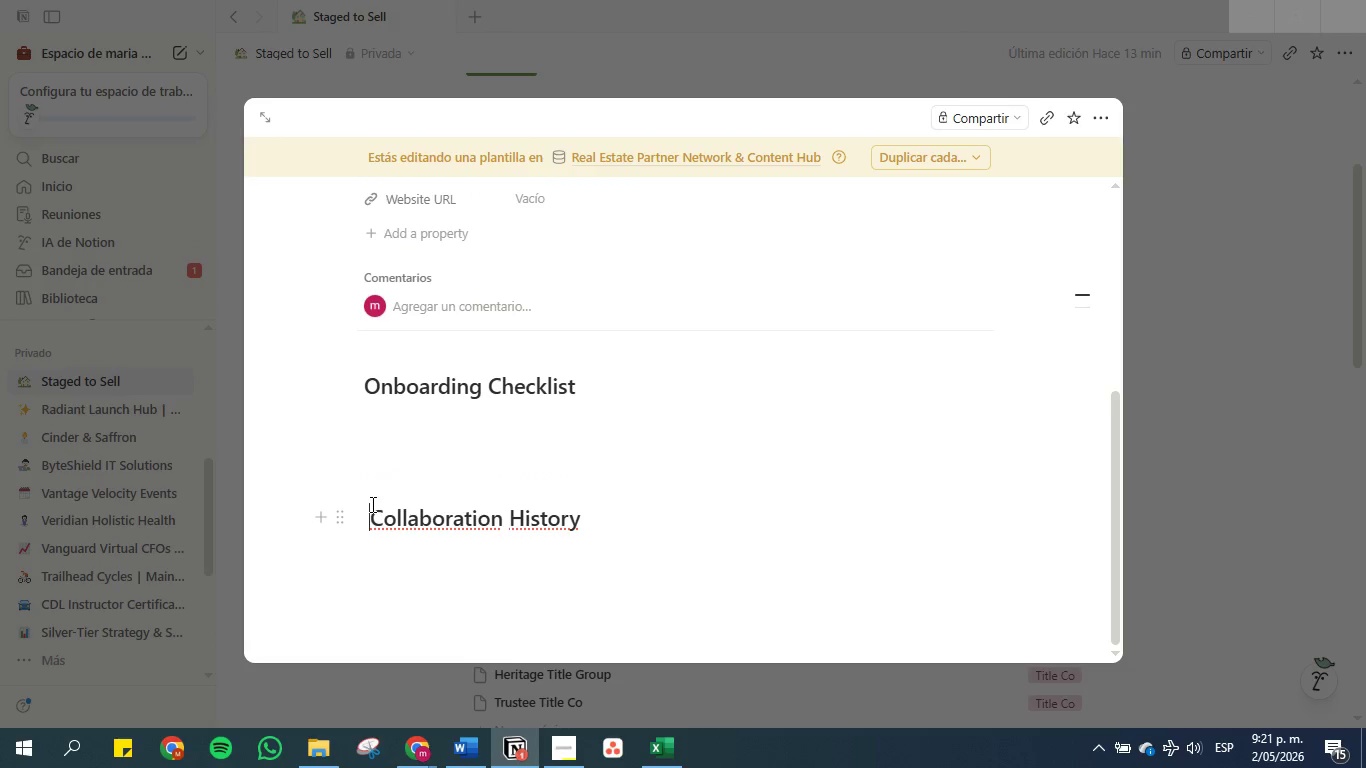 
key(Backspace)
 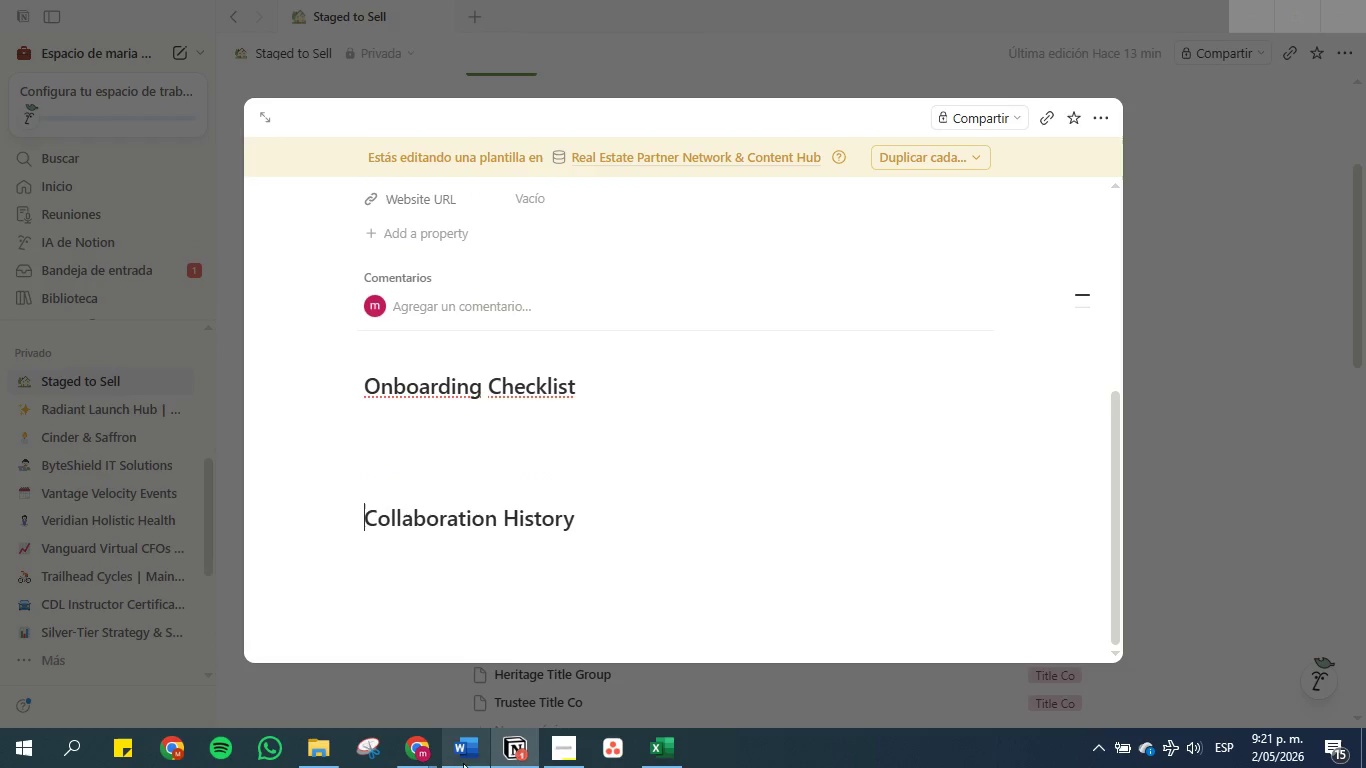 
left_click([468, 760])
 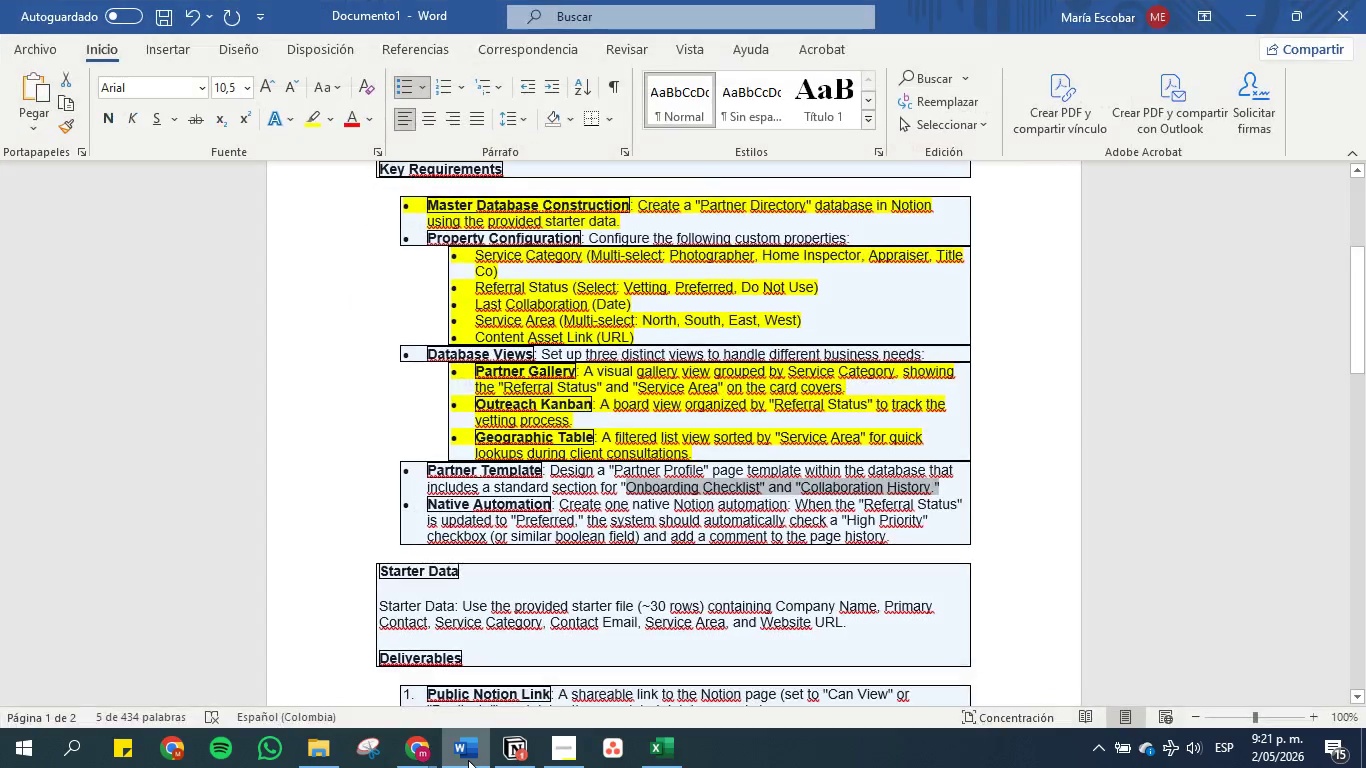 
left_click([468, 760])
 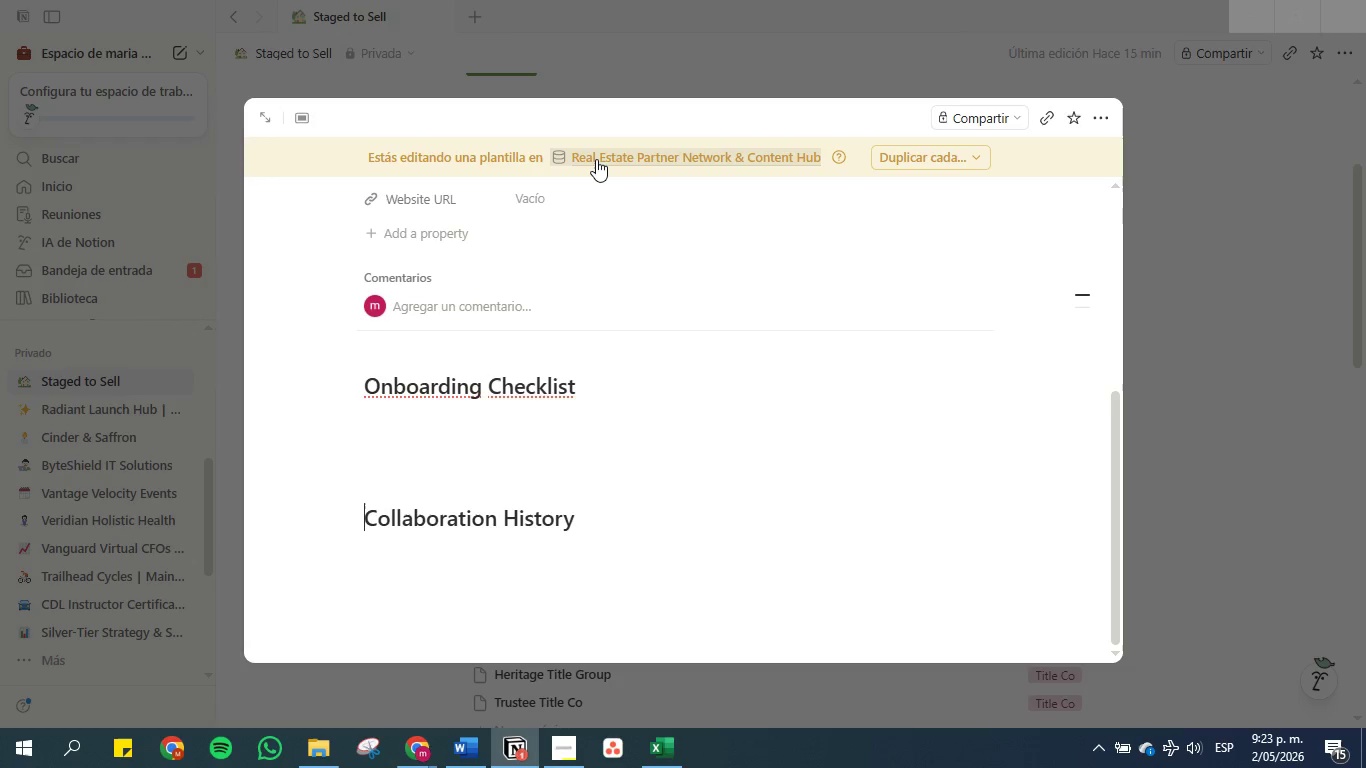 
wait(106.94)
 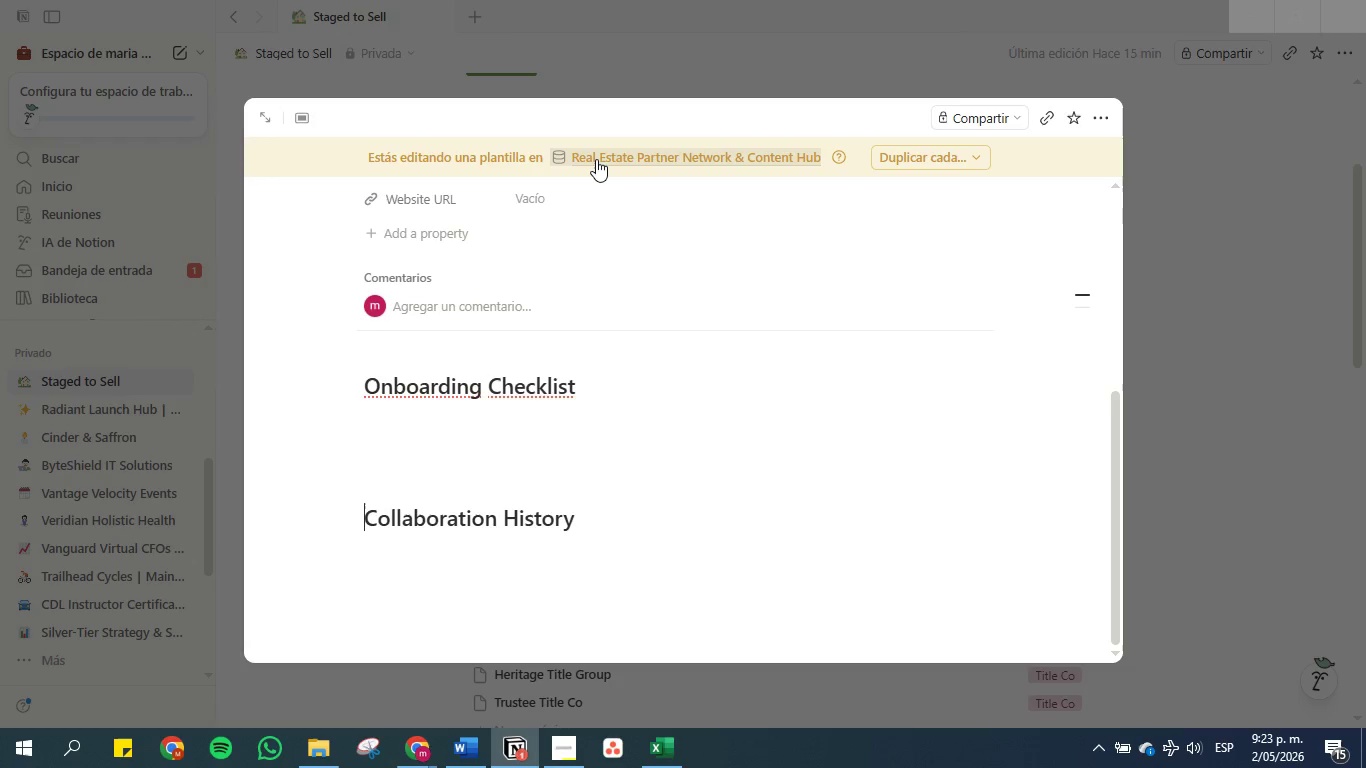 
left_click([1105, 118])
 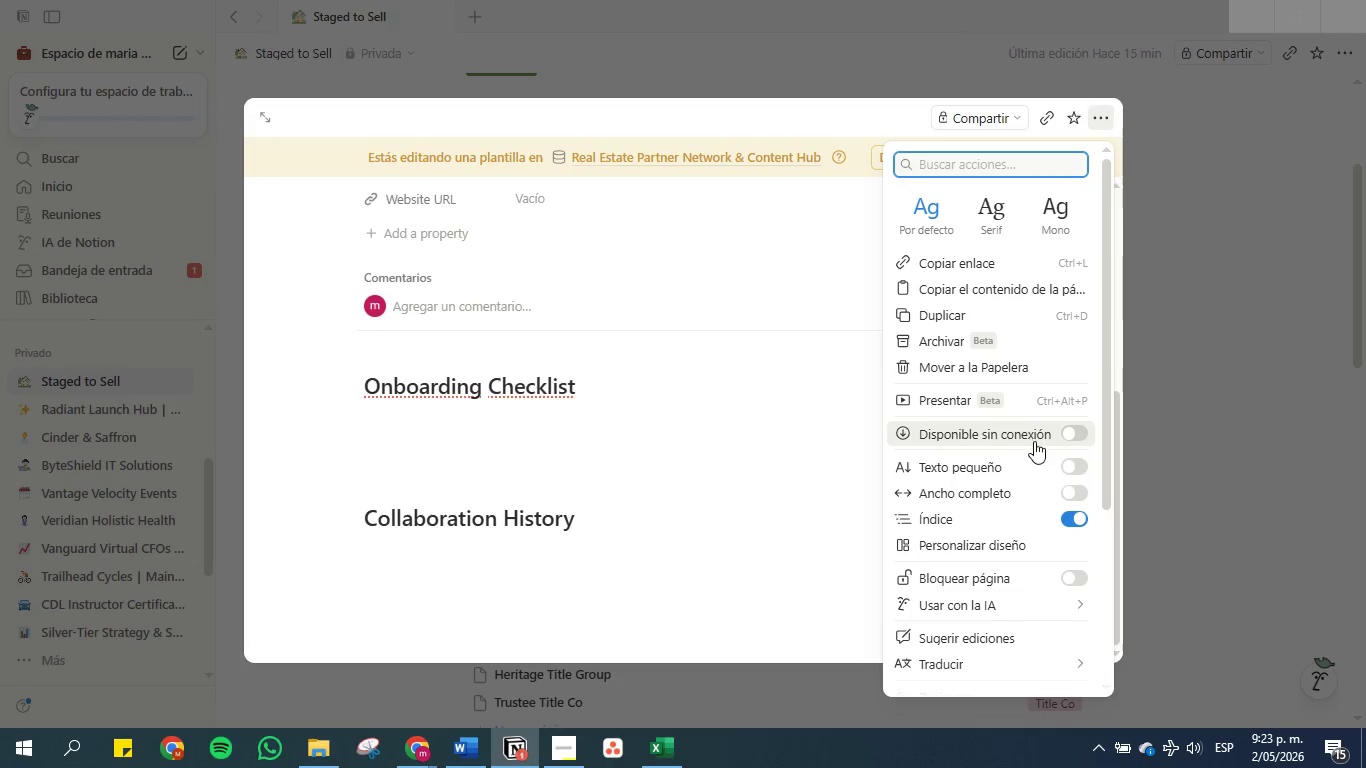 
scroll: coordinate [1005, 484], scroll_direction: down, amount: 3.0
 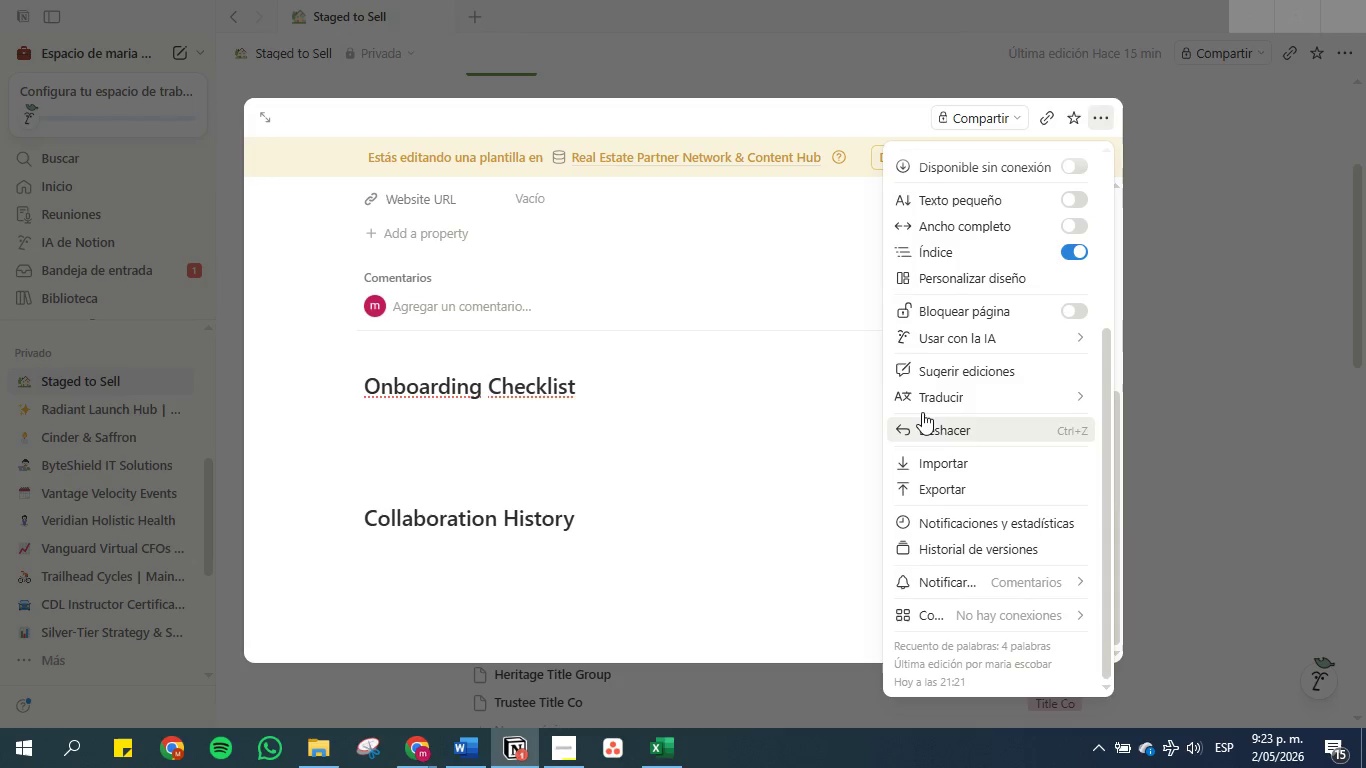 
scroll: coordinate [975, 374], scroll_direction: up, amount: 2.0
 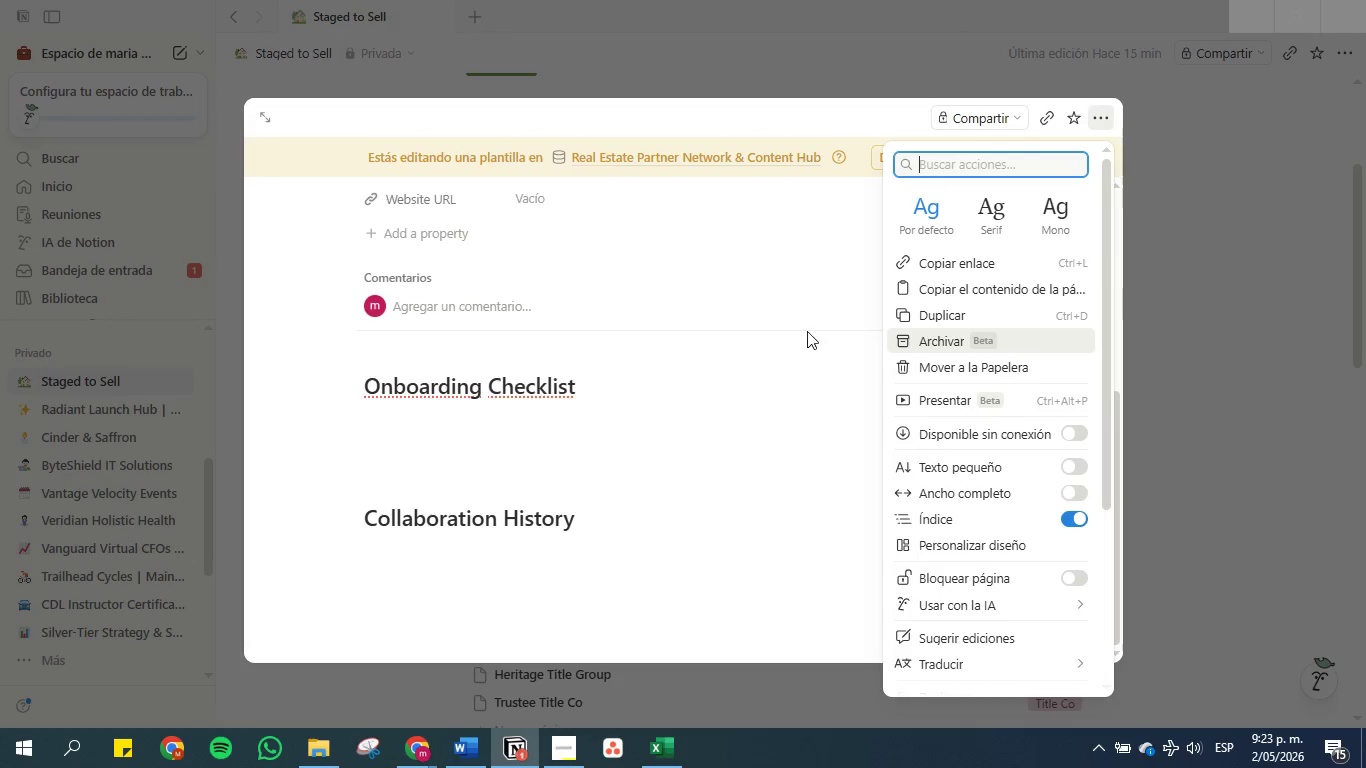 
left_click([545, 417])
 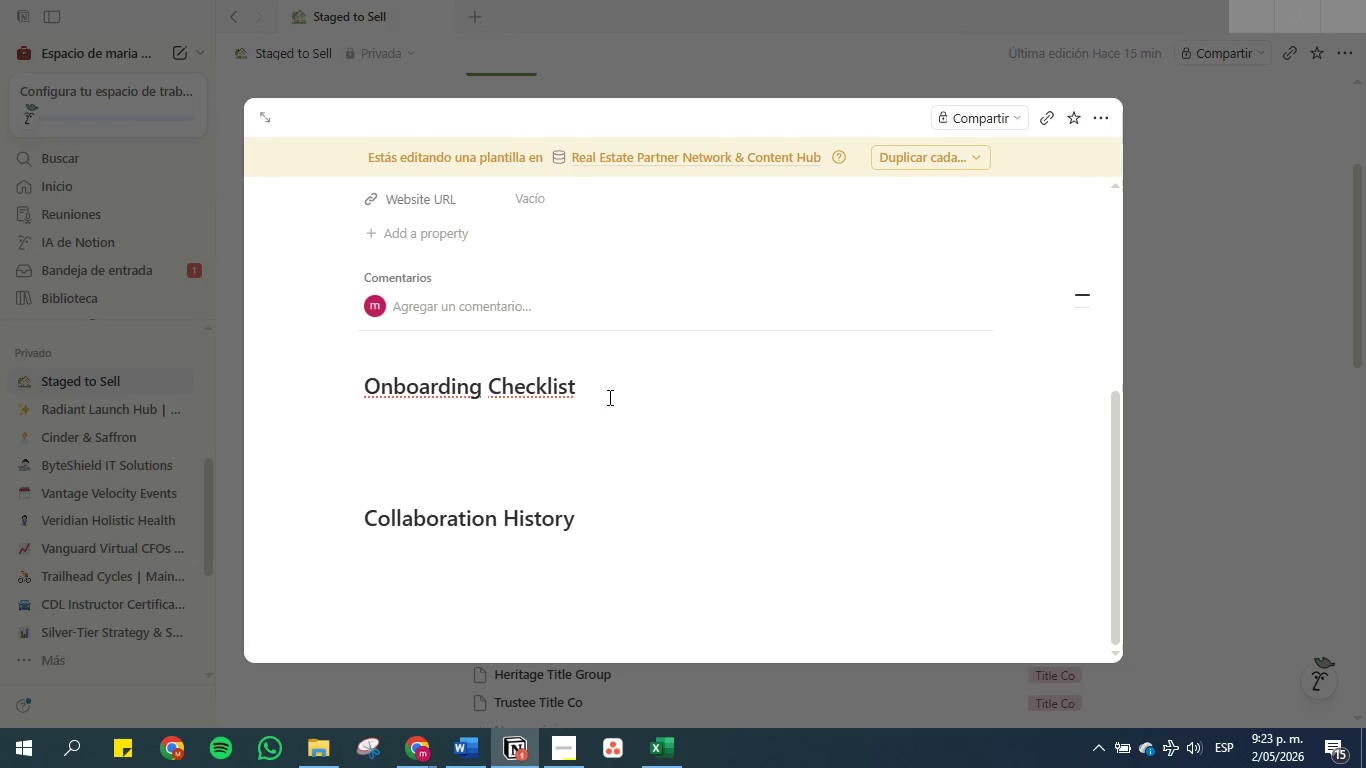 
left_click([615, 387])
 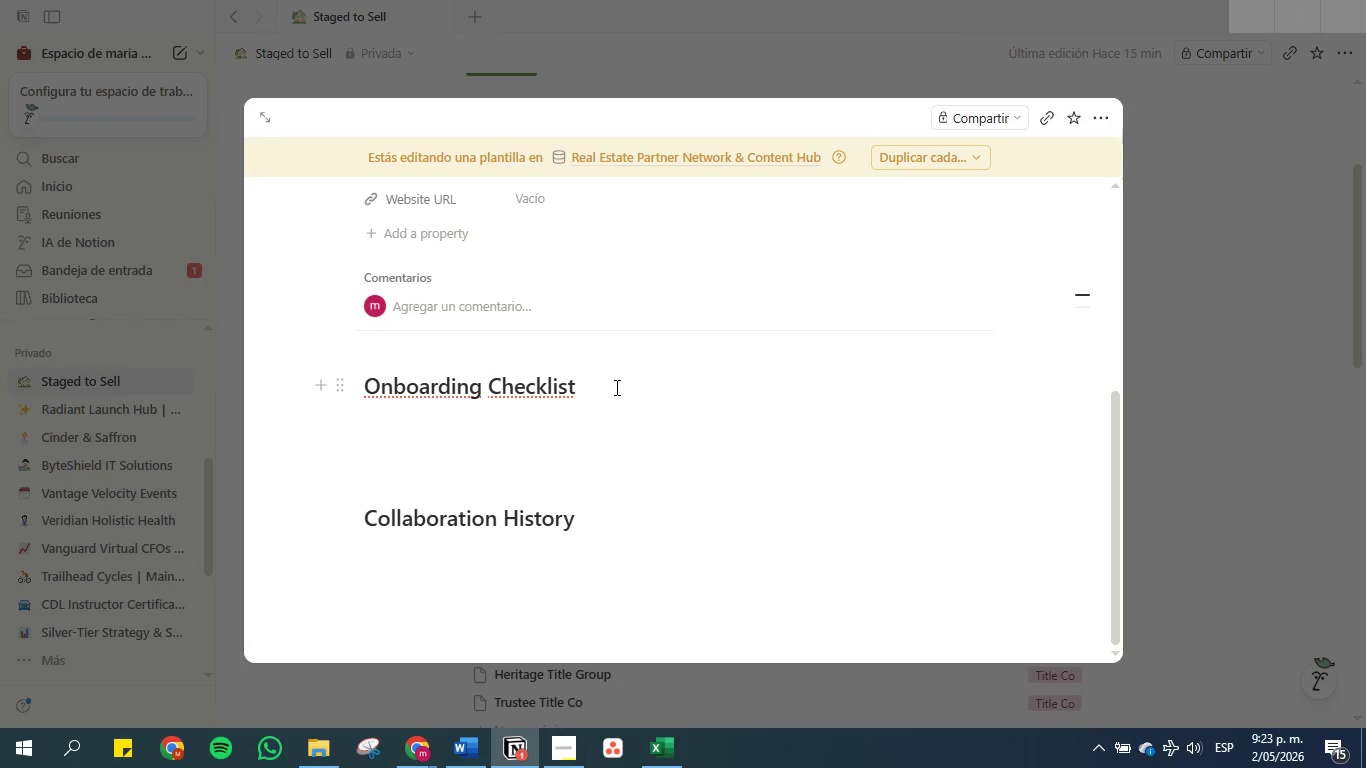 
key(Enter)
 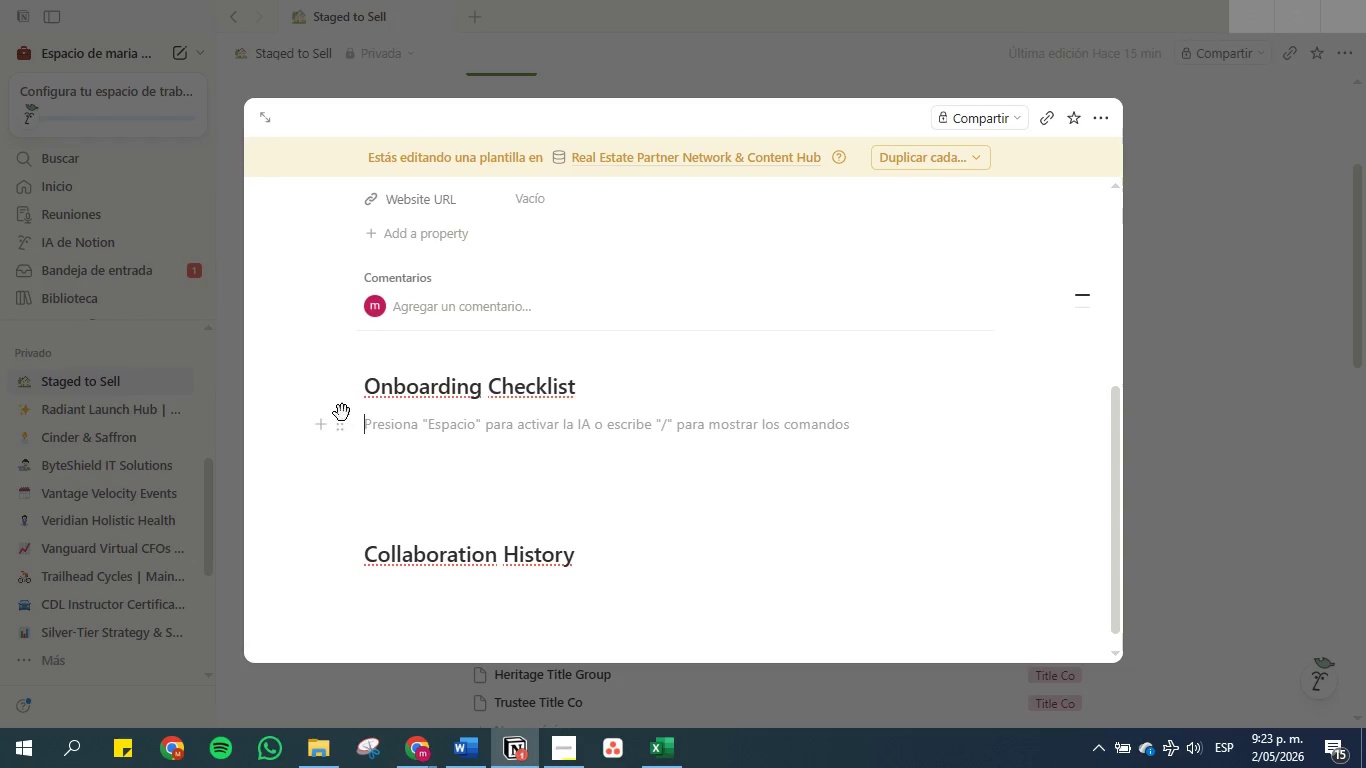 
left_click([339, 427])
 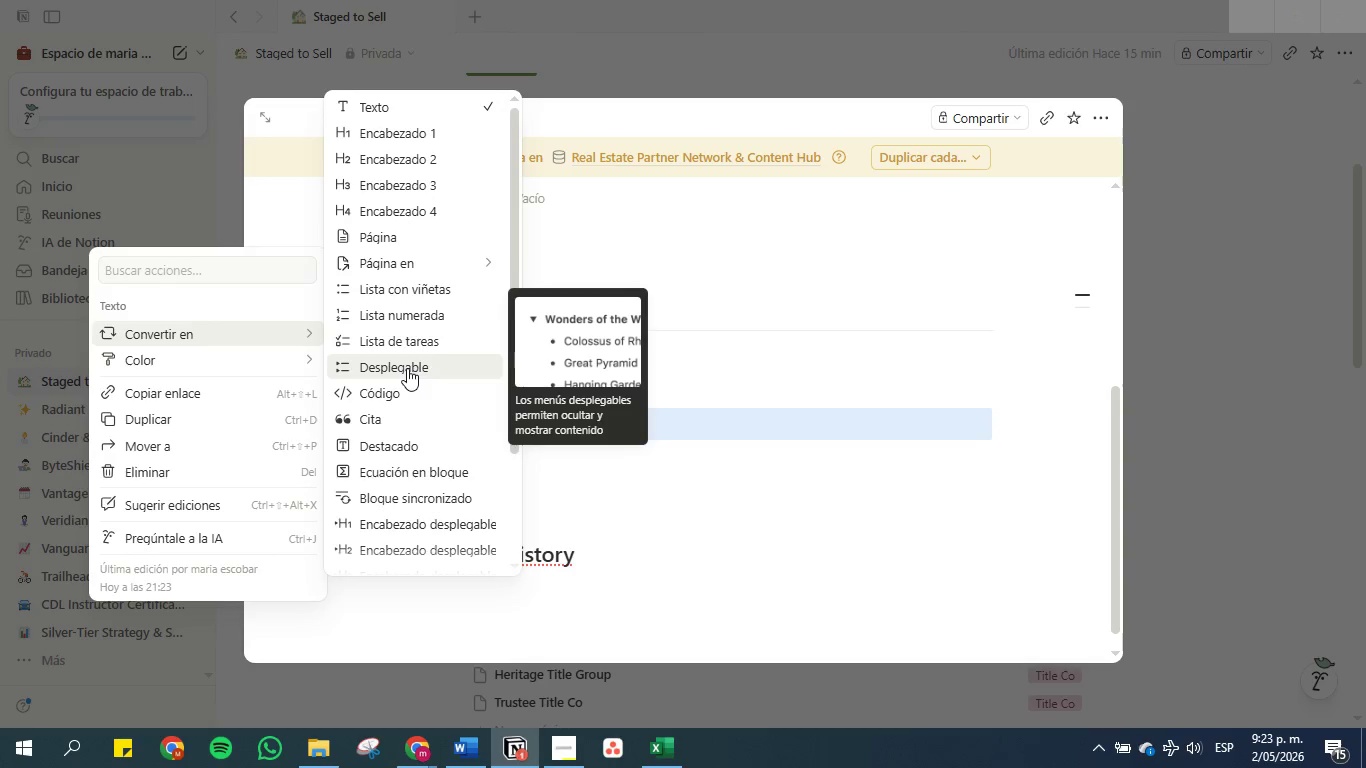 
left_click([409, 337])
 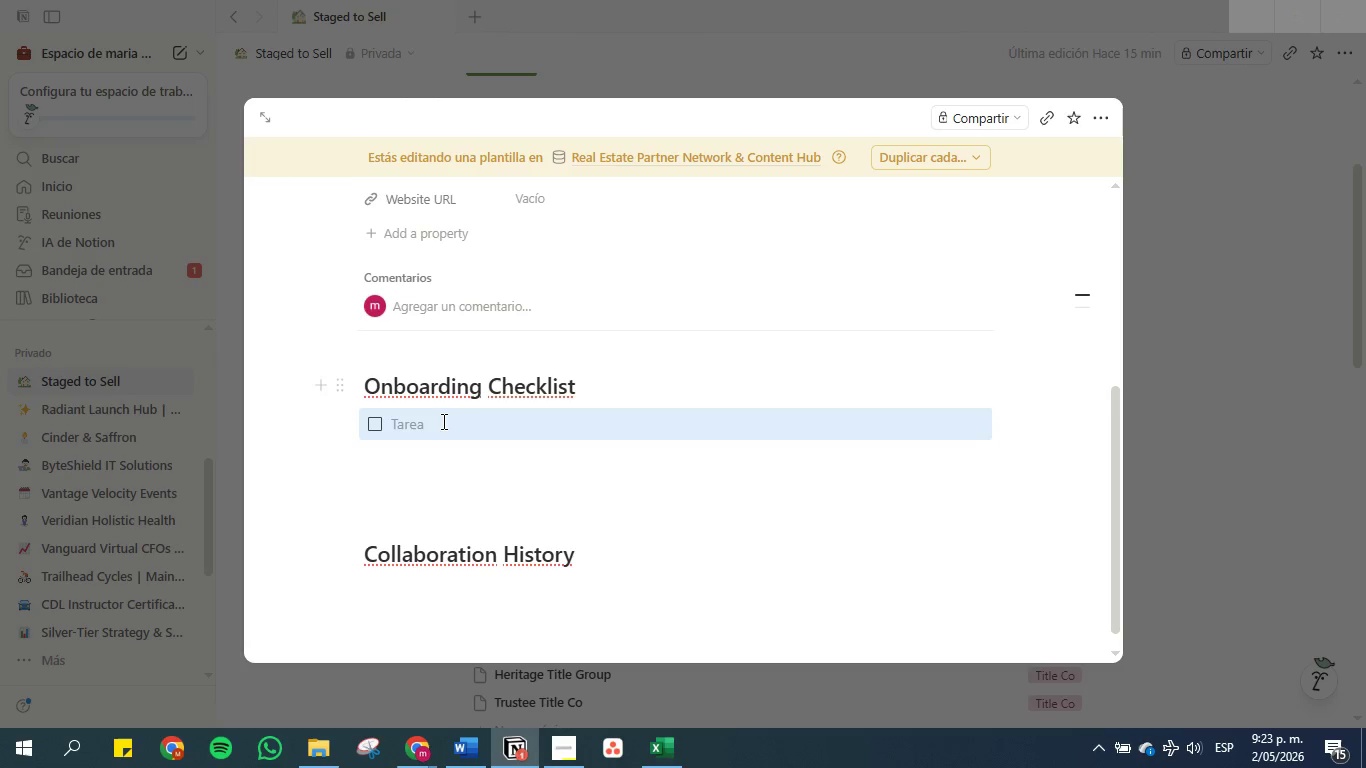 
left_click([442, 422])
 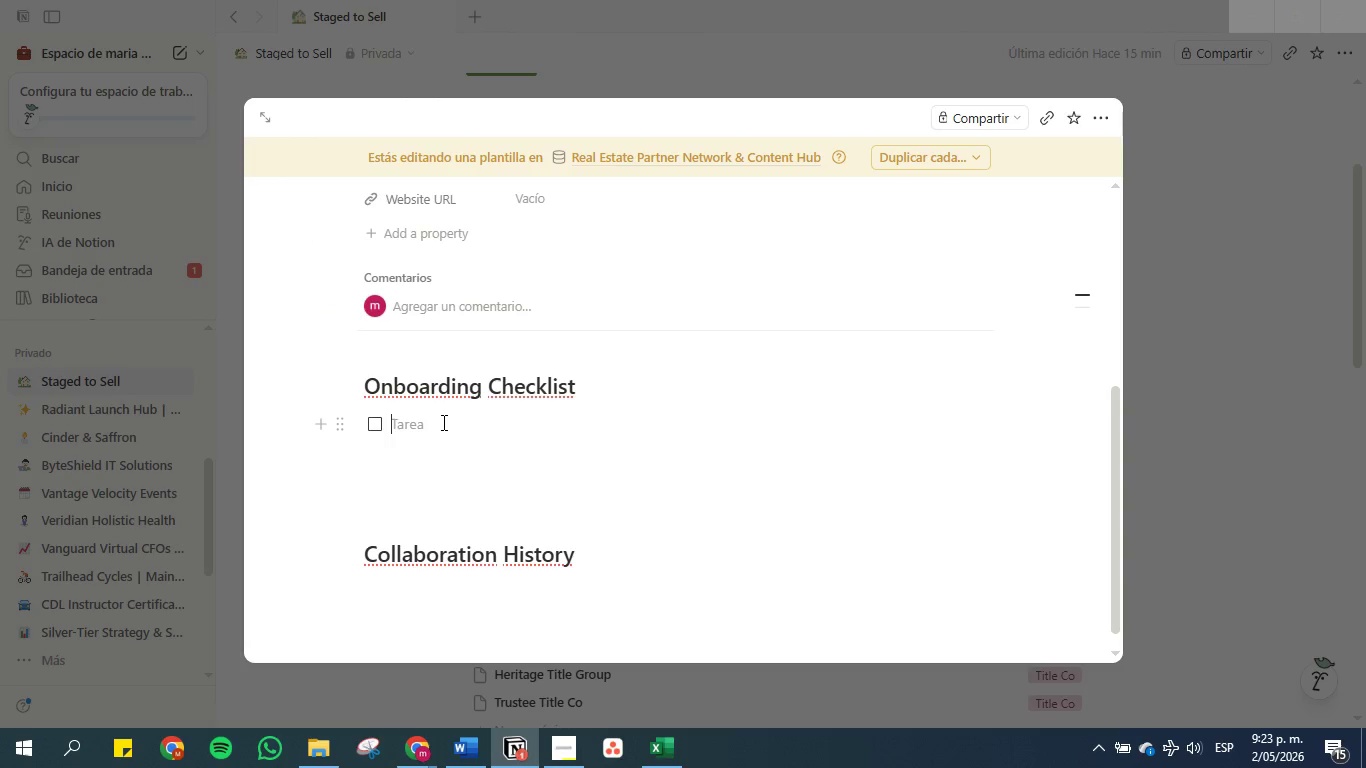 
type(Initial call completd)
 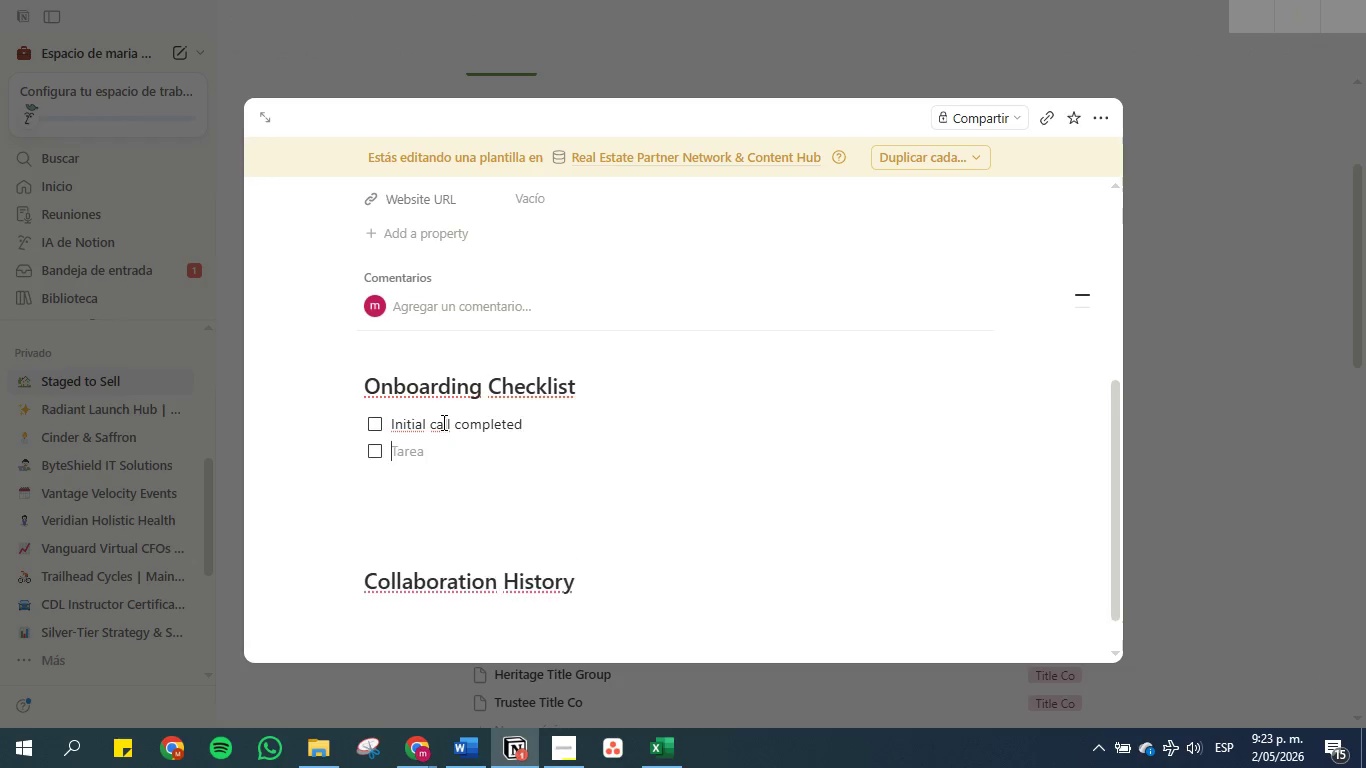 
hold_key(key=E, duration=0.36)
 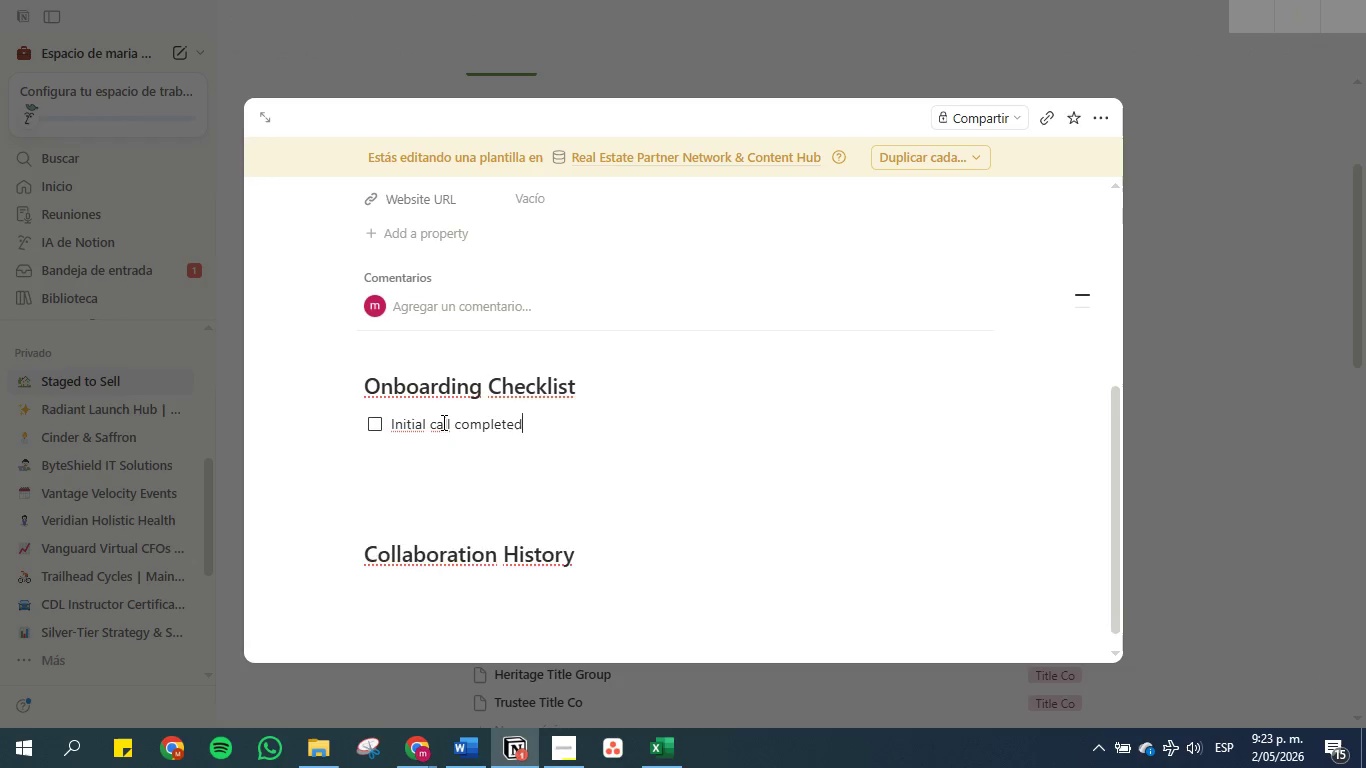 
key(Enter)
 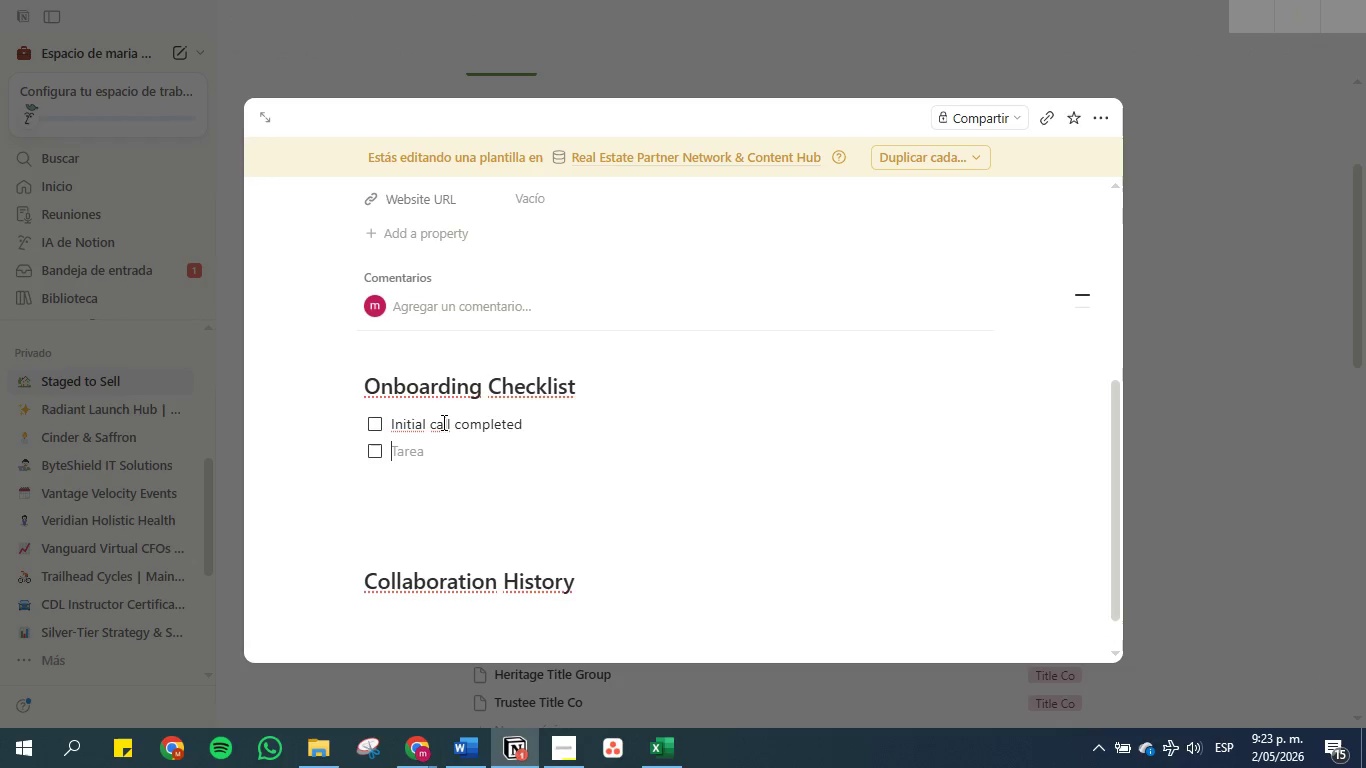 
type(Portfolio reviewed)
 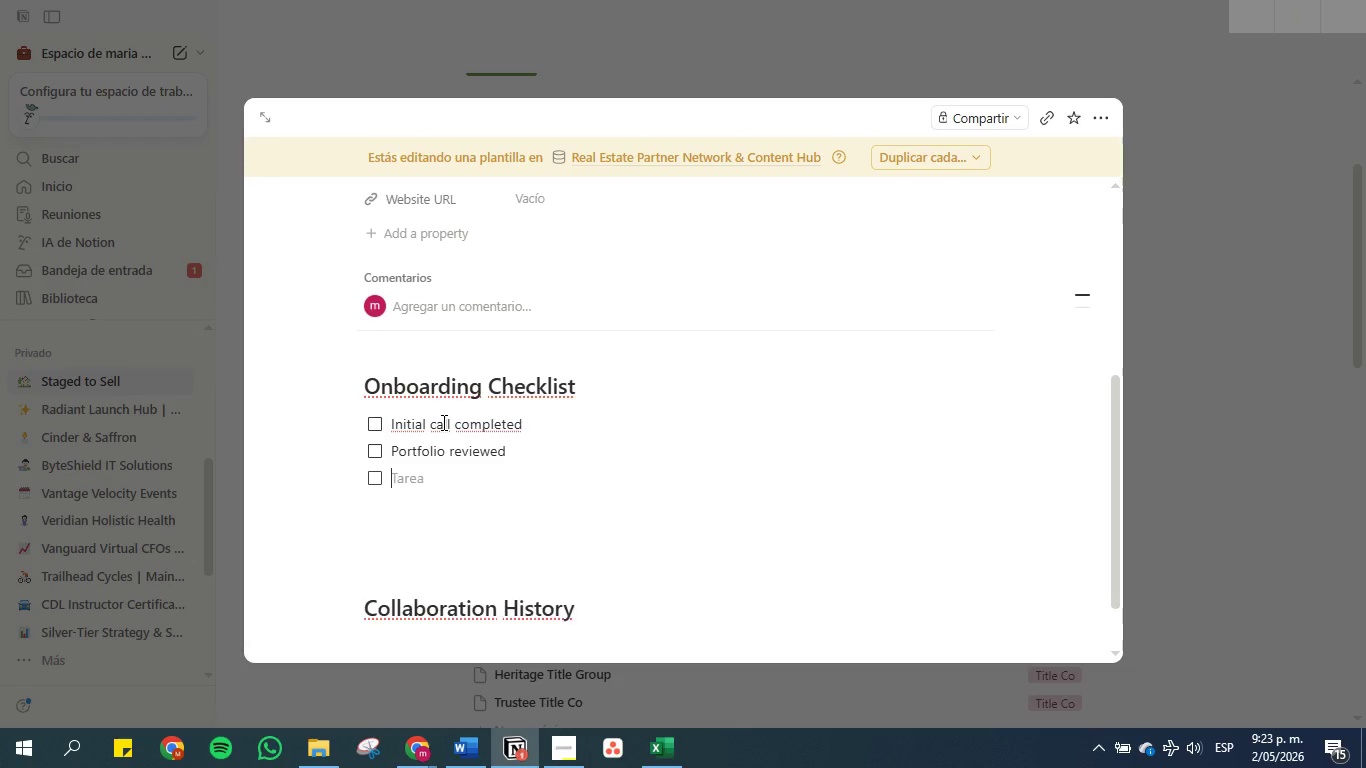 
key(Enter)
 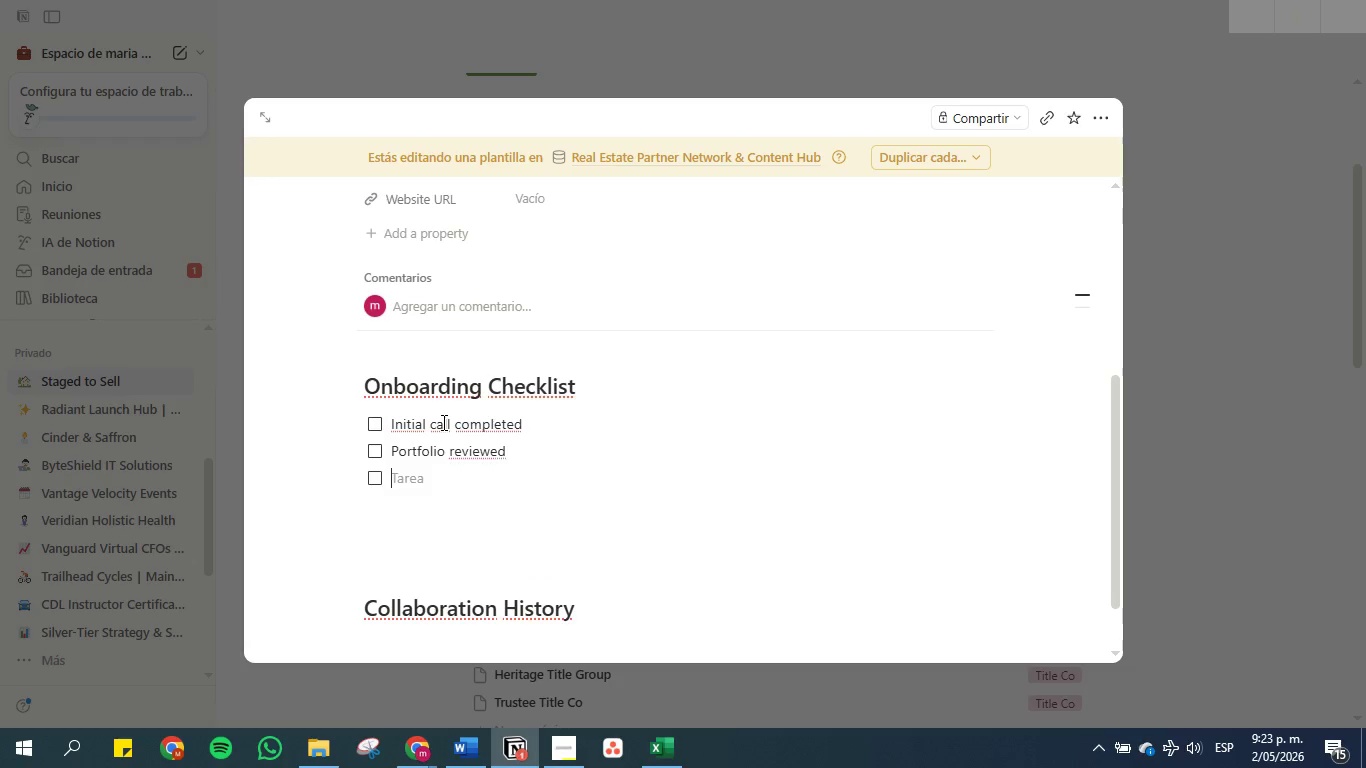 
type(Princing structure verifid)
 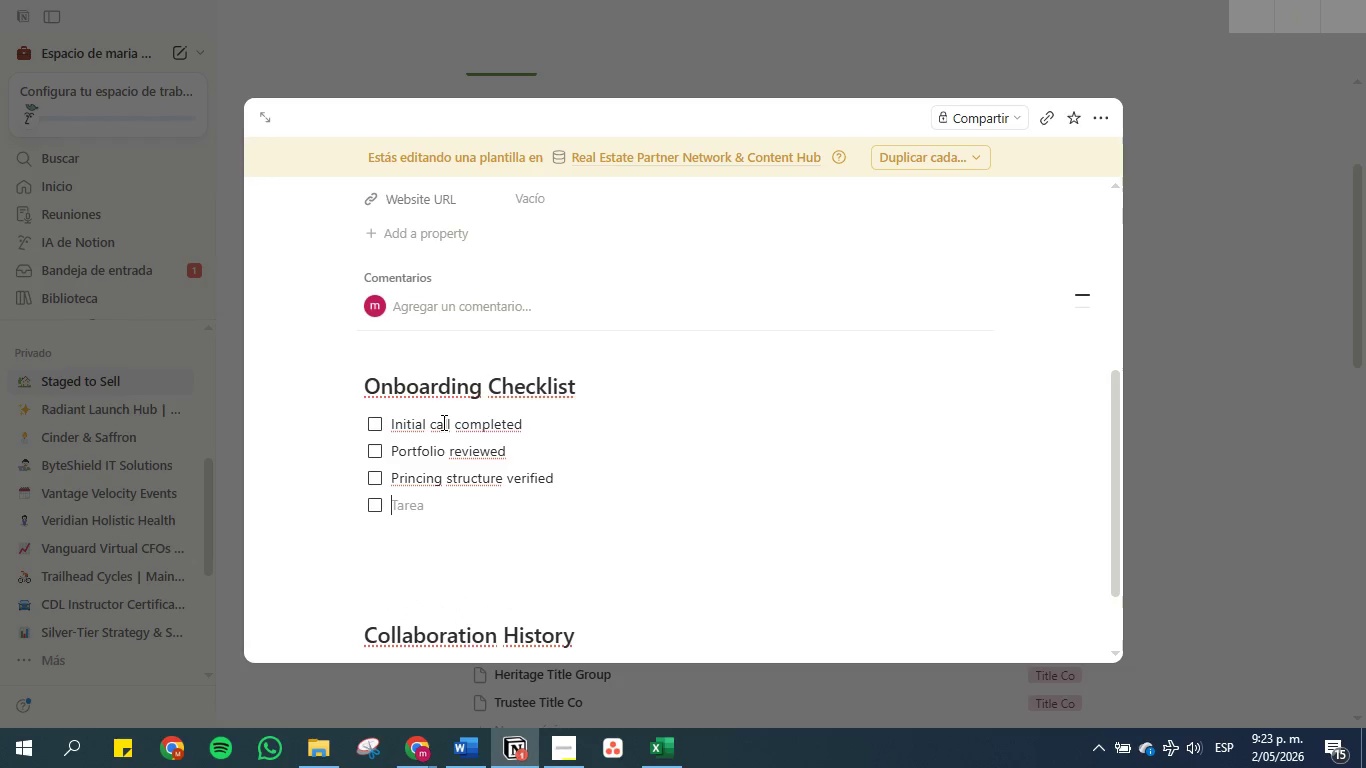 
hold_key(key=E, duration=0.38)
 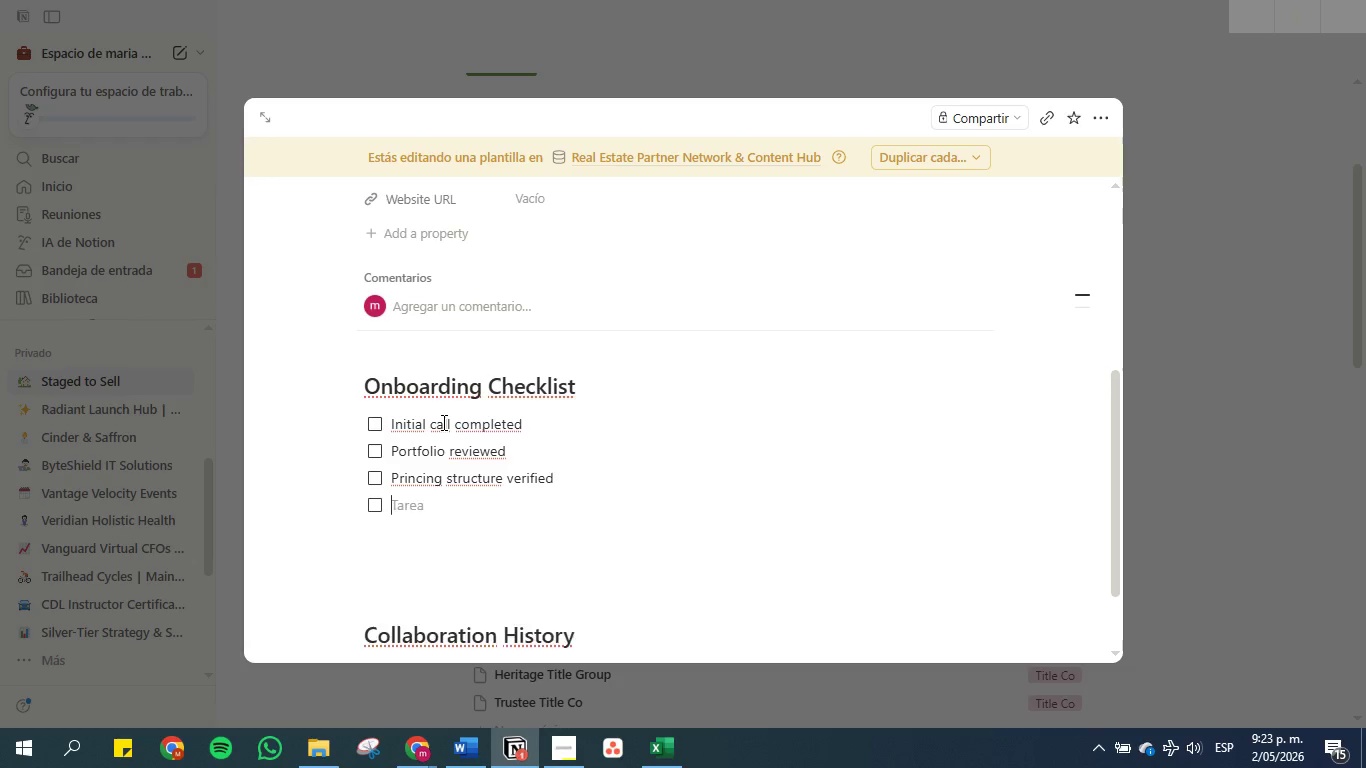 
key(Enter)
 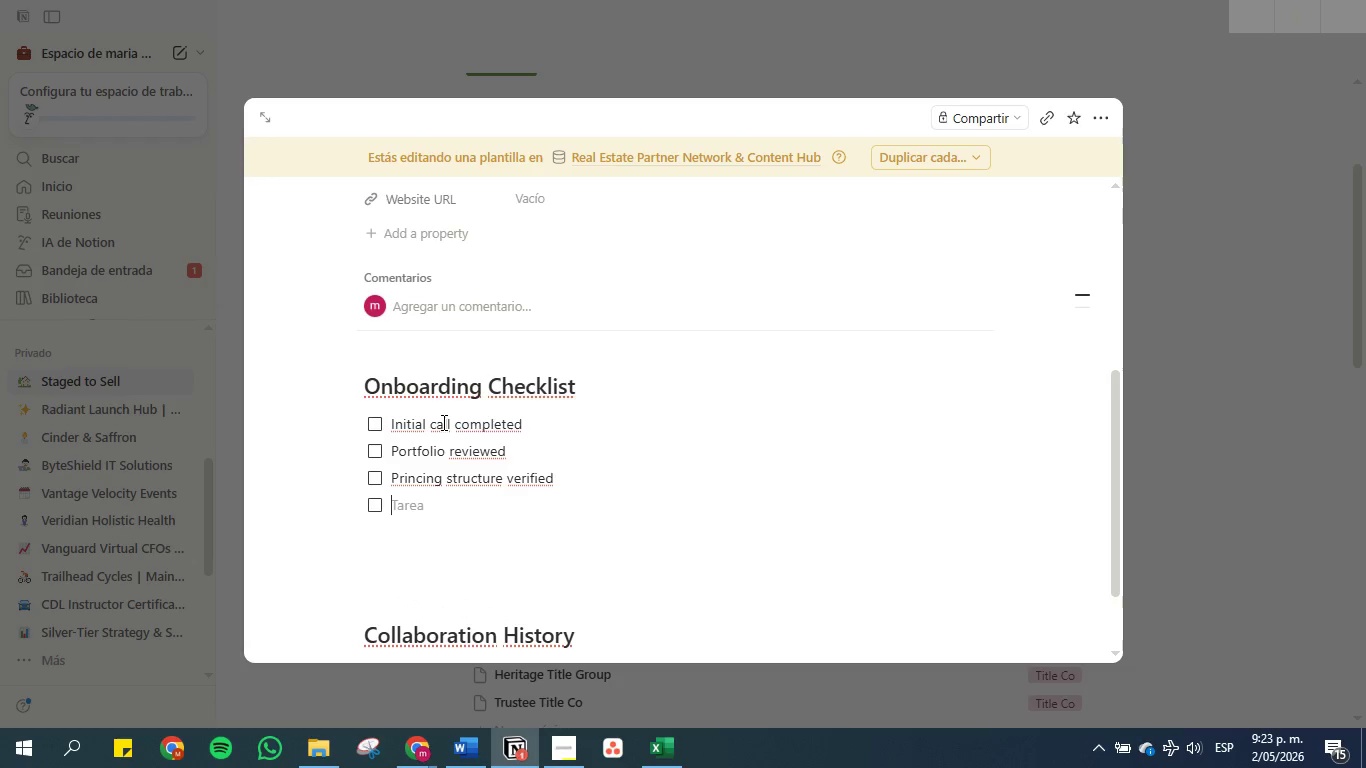 
type(References chckd)
 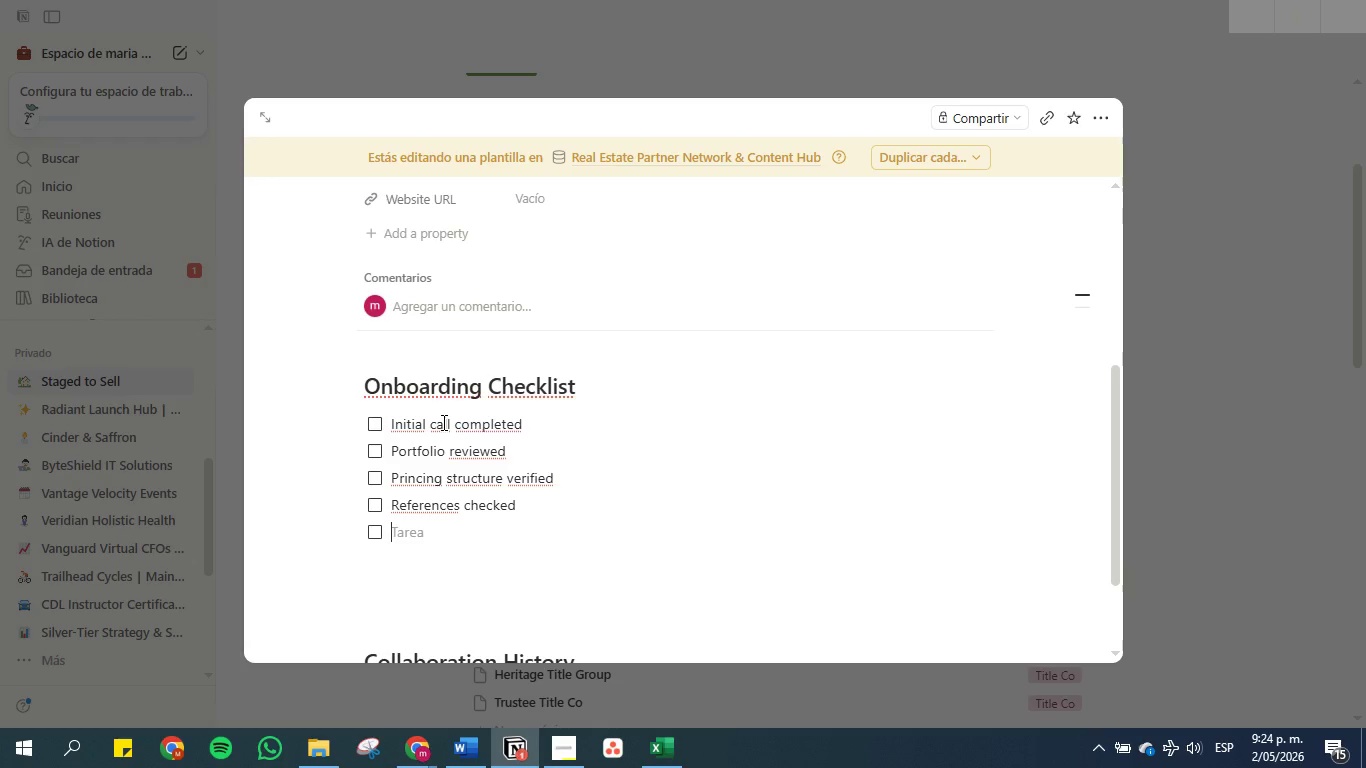 
hold_key(key=E, duration=0.33)
 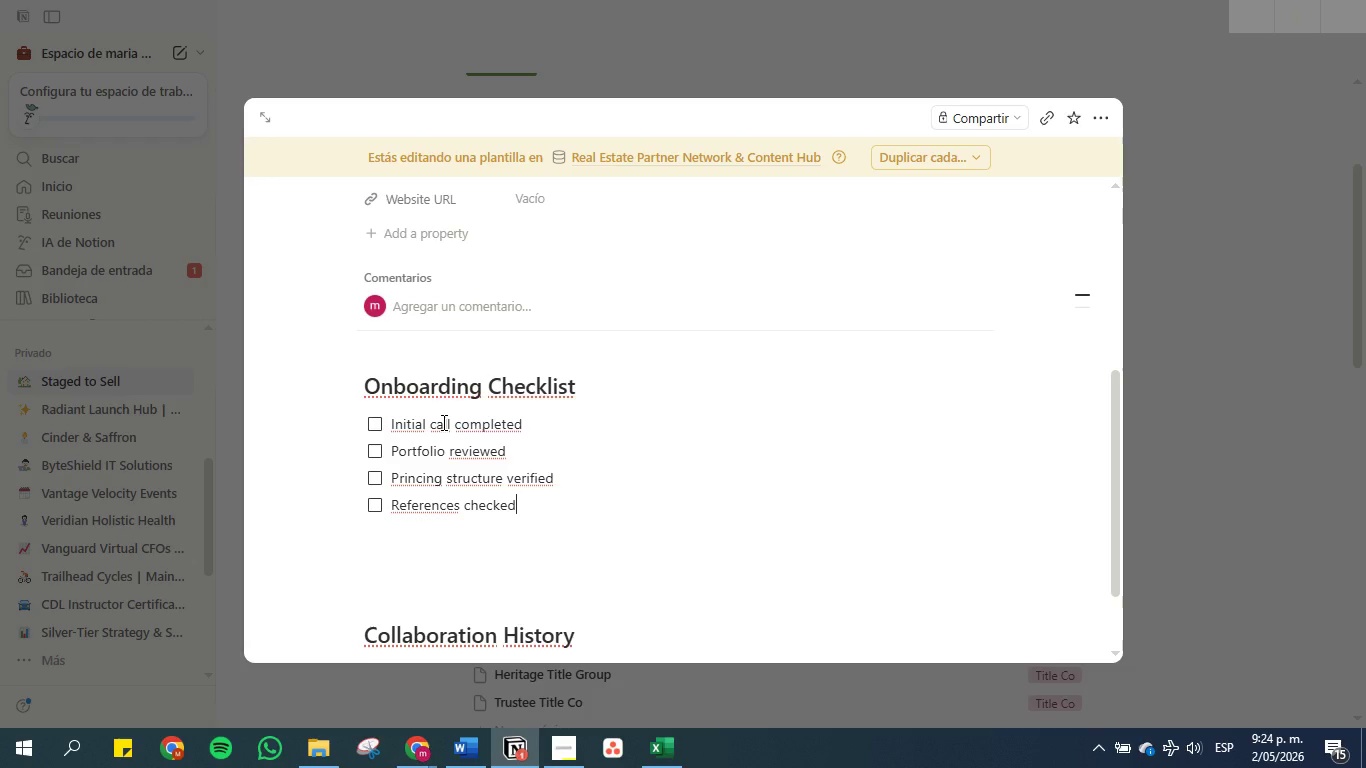 
key(Enter)
 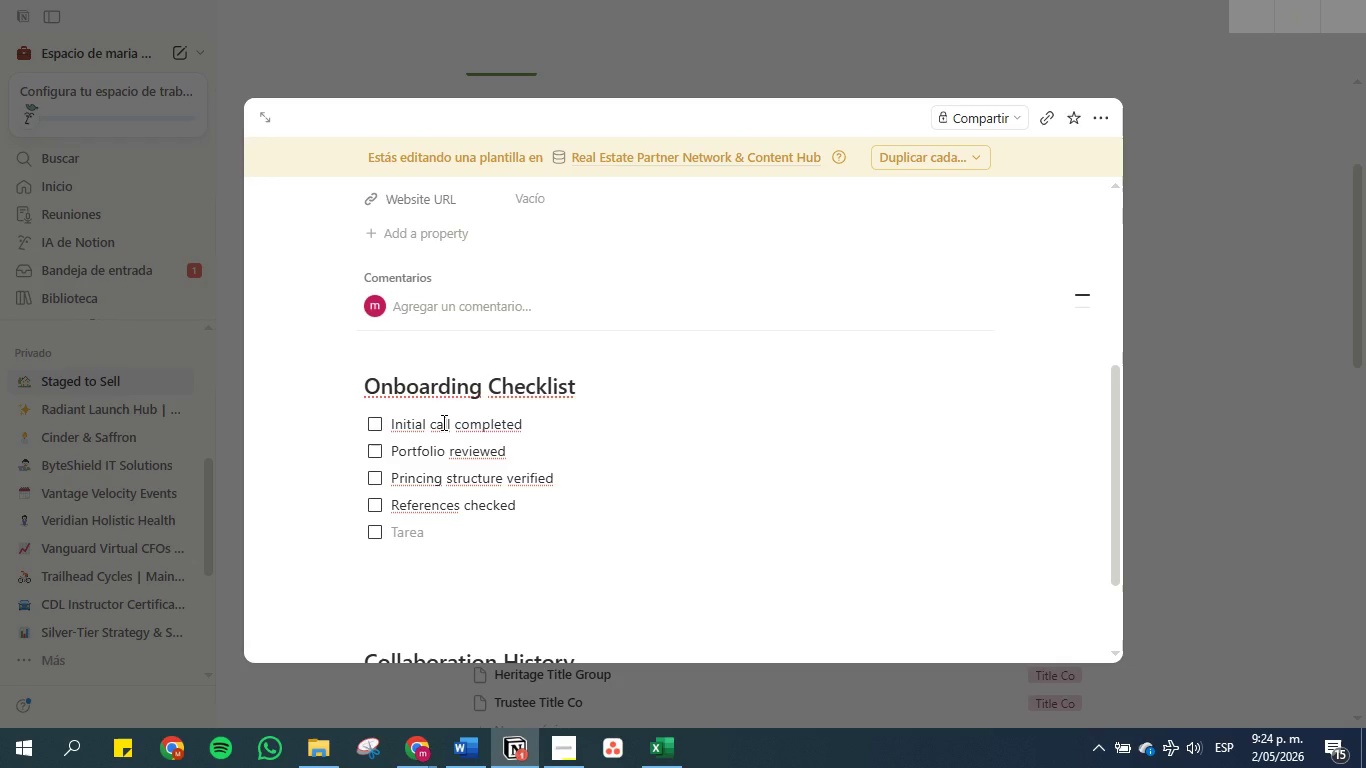 
type(Test collaboratn completd)
 